 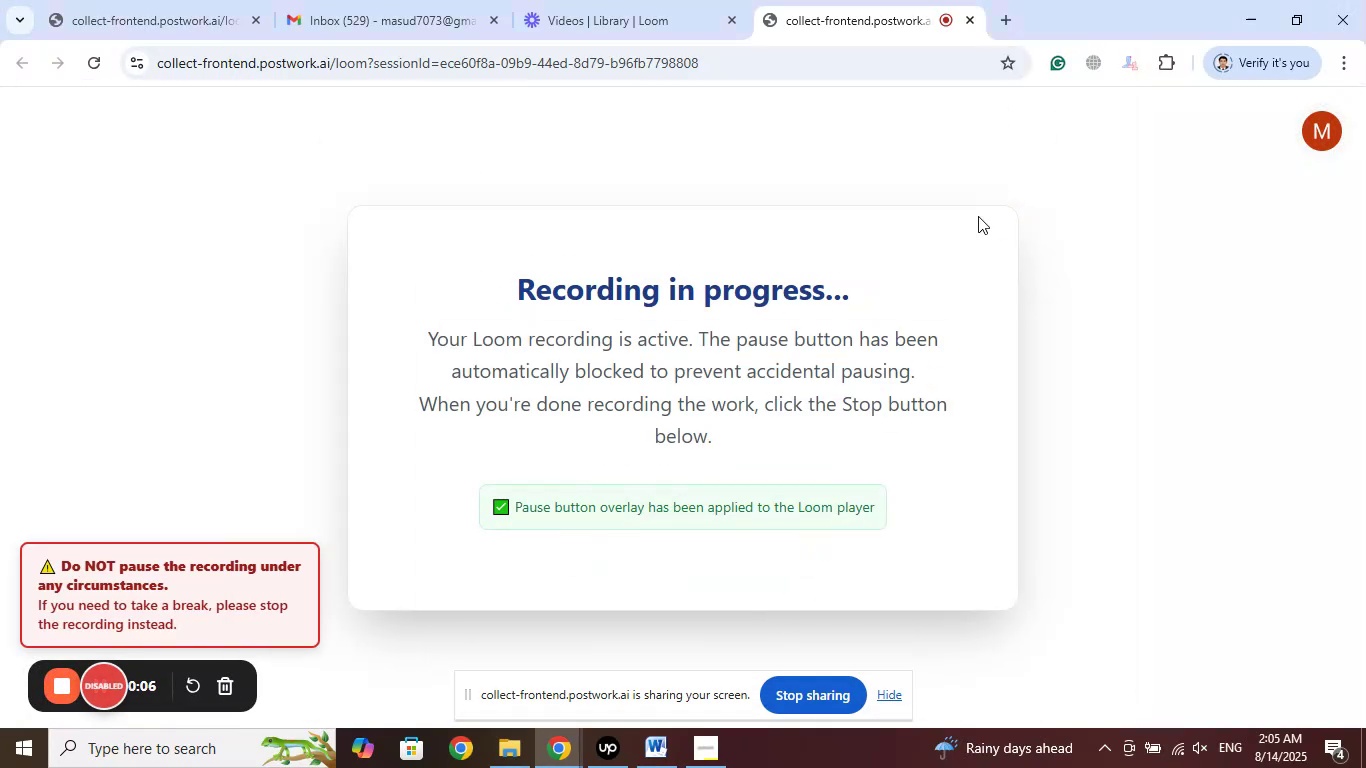 
left_click_drag(start_coordinate=[894, 9], to_coordinate=[186, 0])
 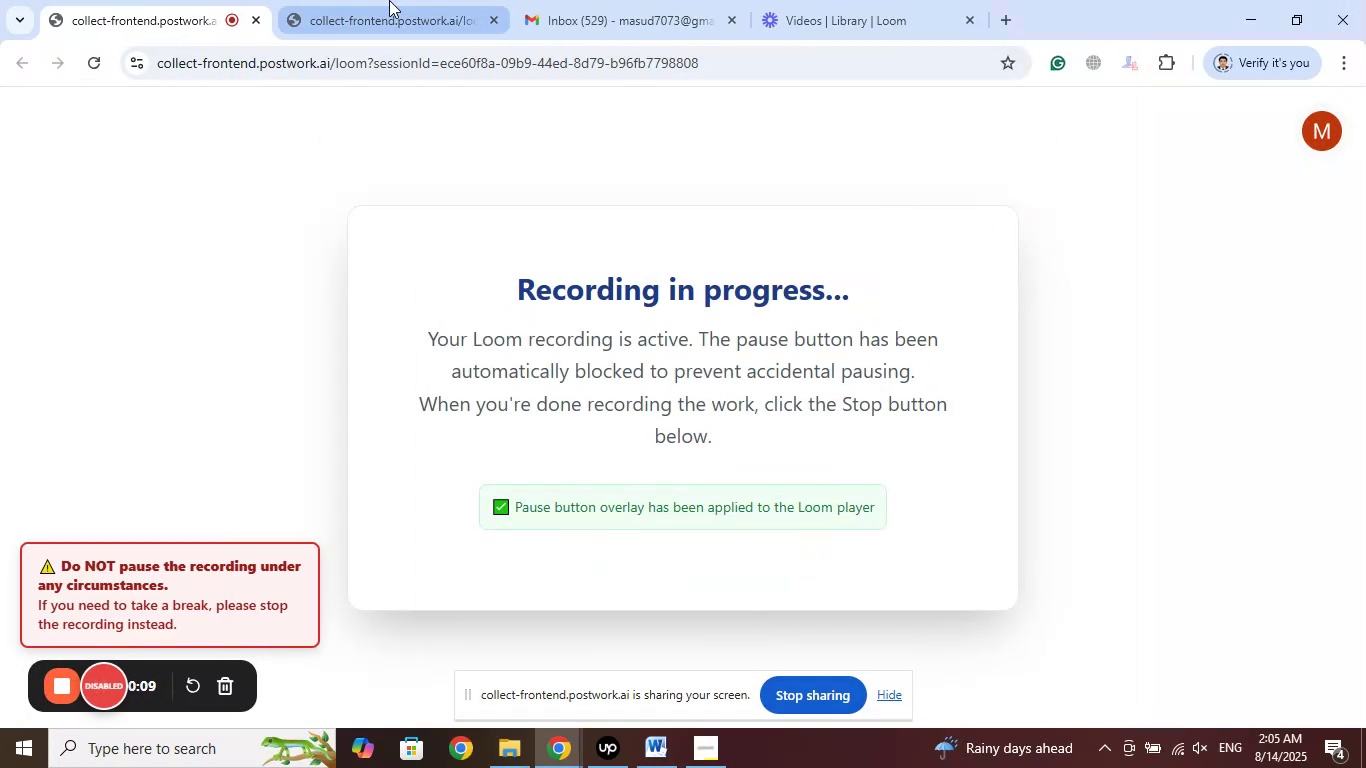 
left_click([389, 0])
 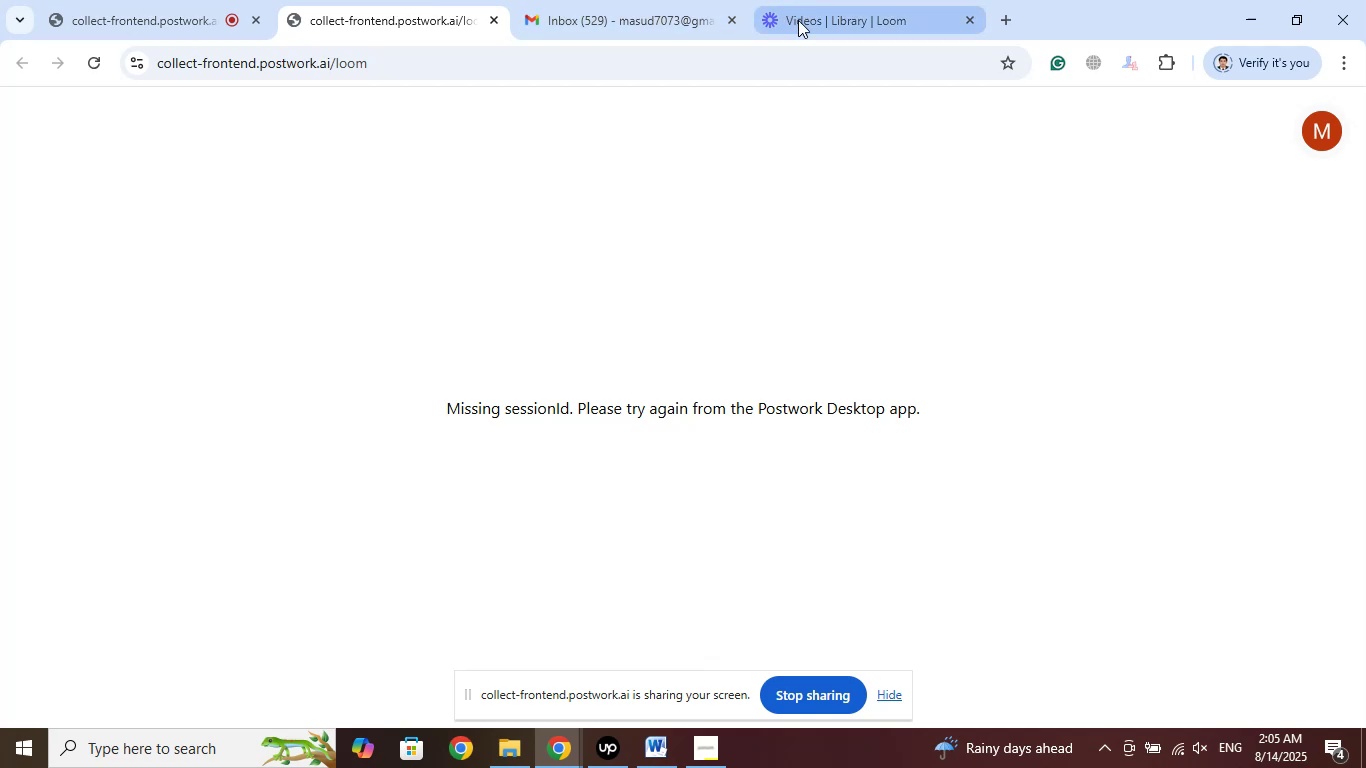 
left_click_drag(start_coordinate=[872, 2], to_coordinate=[605, 0])
 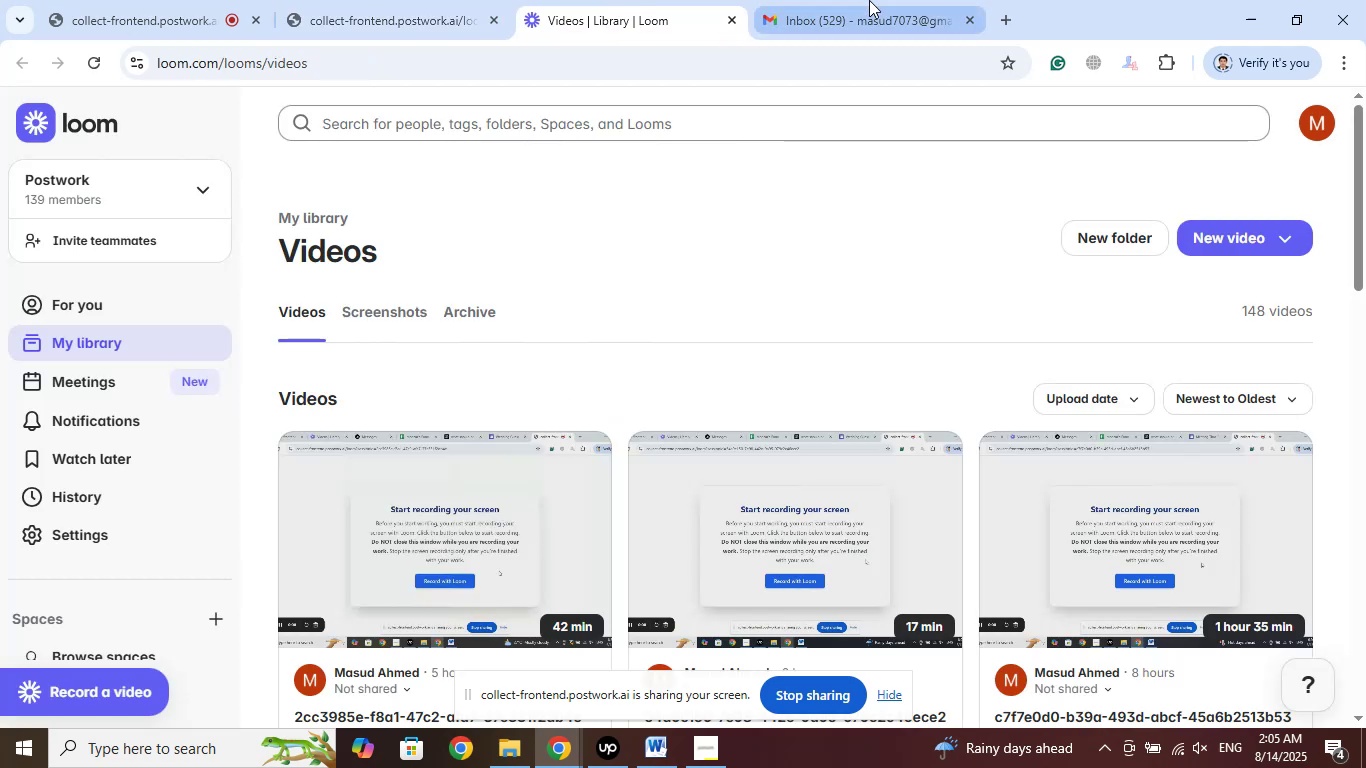 
left_click([869, 0])
 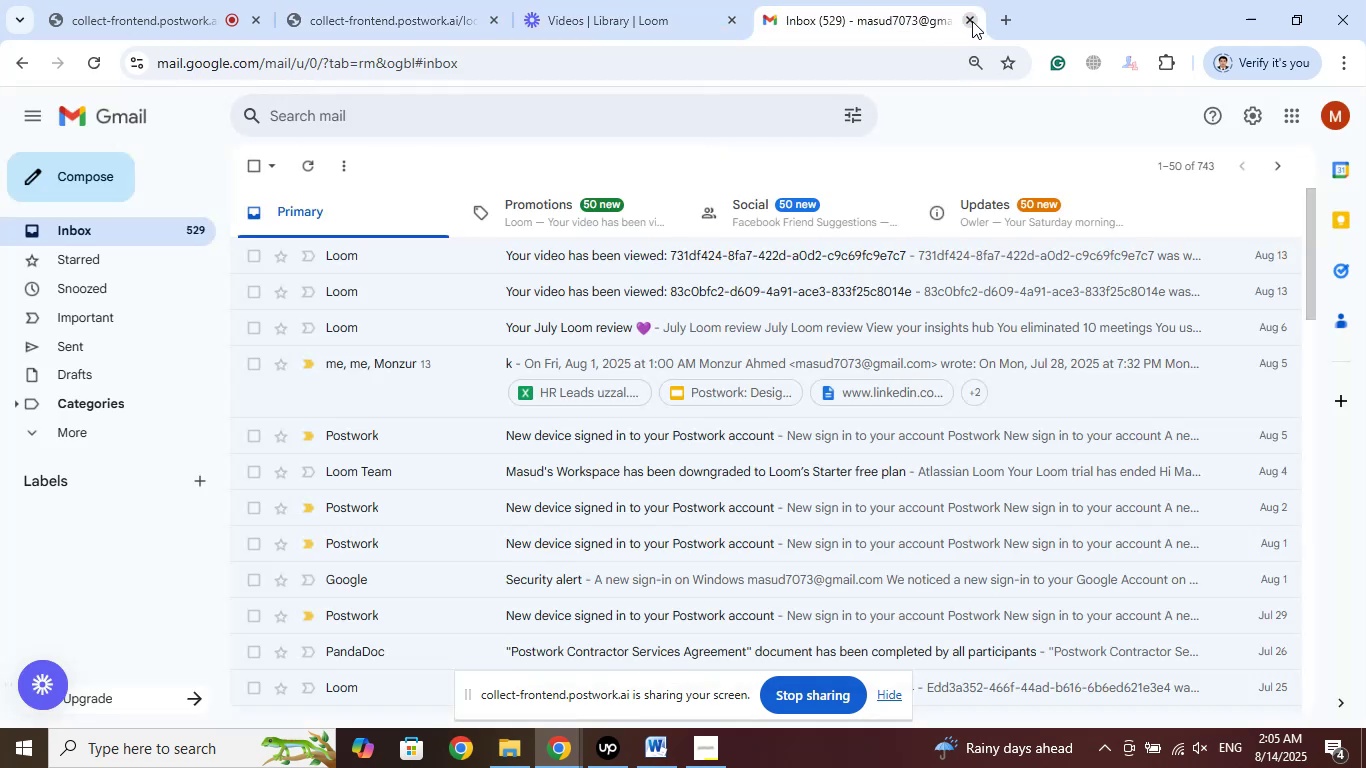 
left_click([972, 21])
 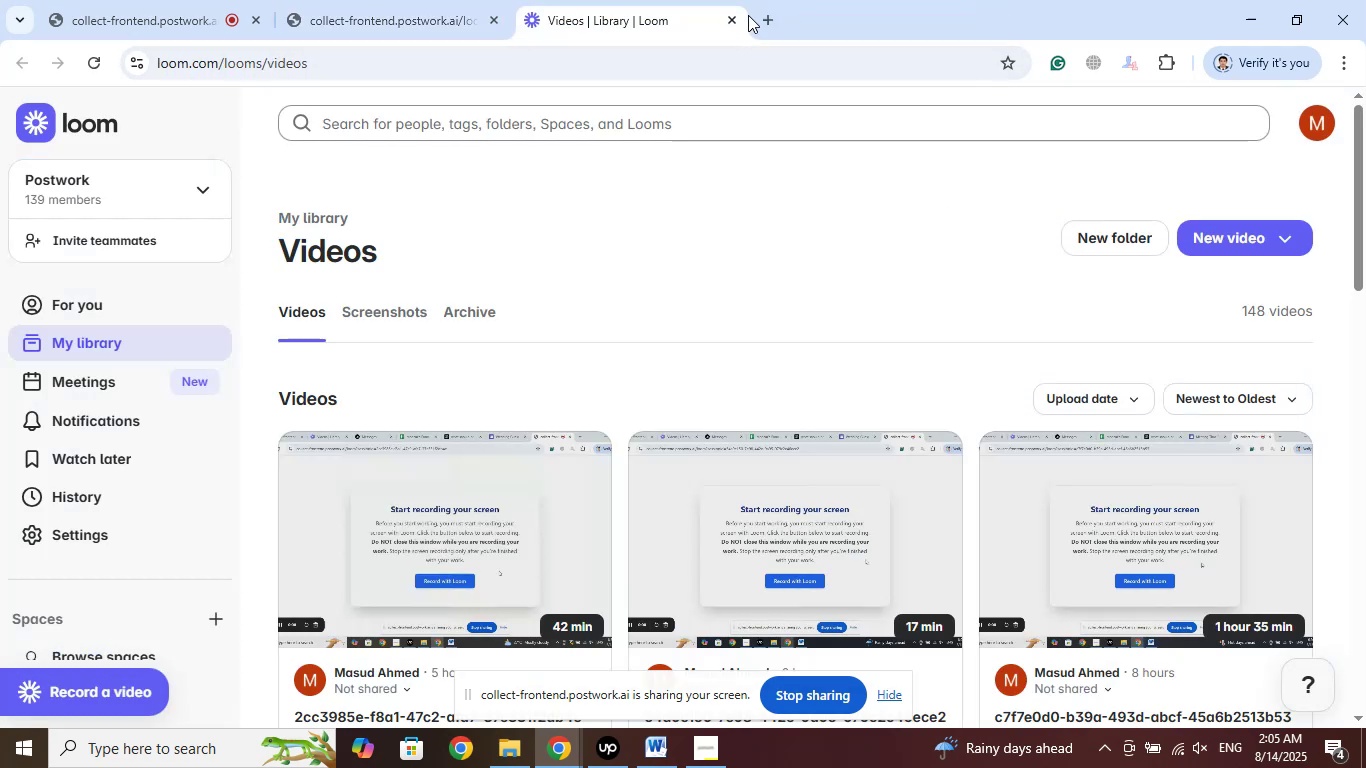 
left_click([759, 15])
 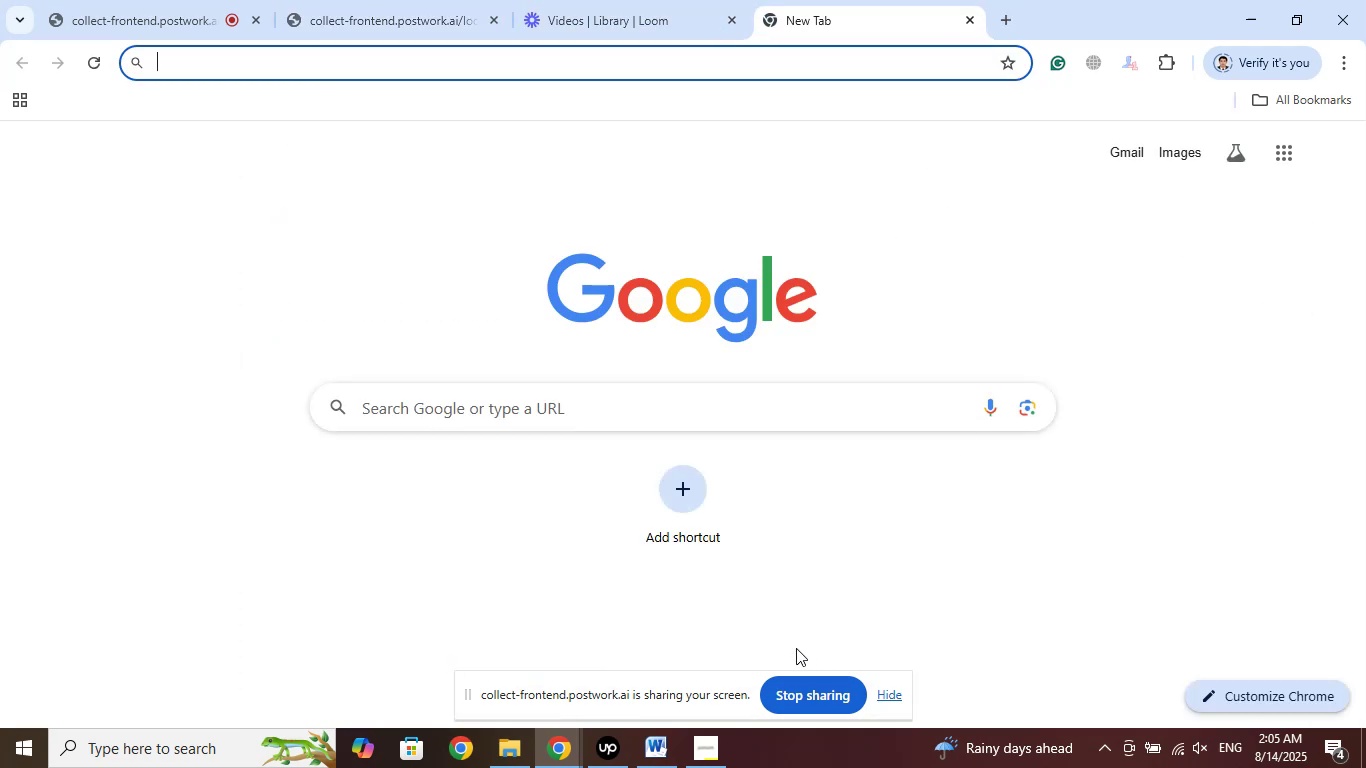 
left_click_drag(start_coordinate=[704, 746], to_coordinate=[489, 741])
 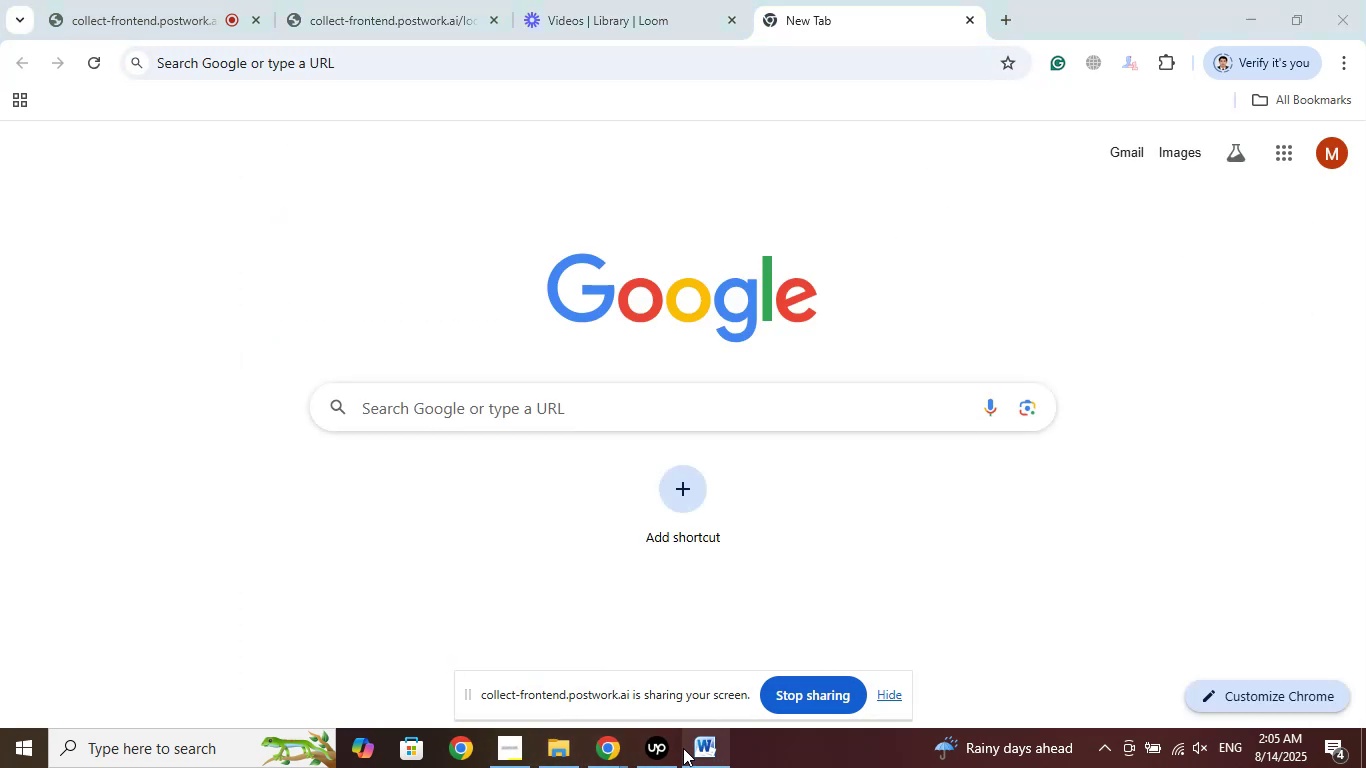 
left_click_drag(start_coordinate=[671, 746], to_coordinate=[551, 743])
 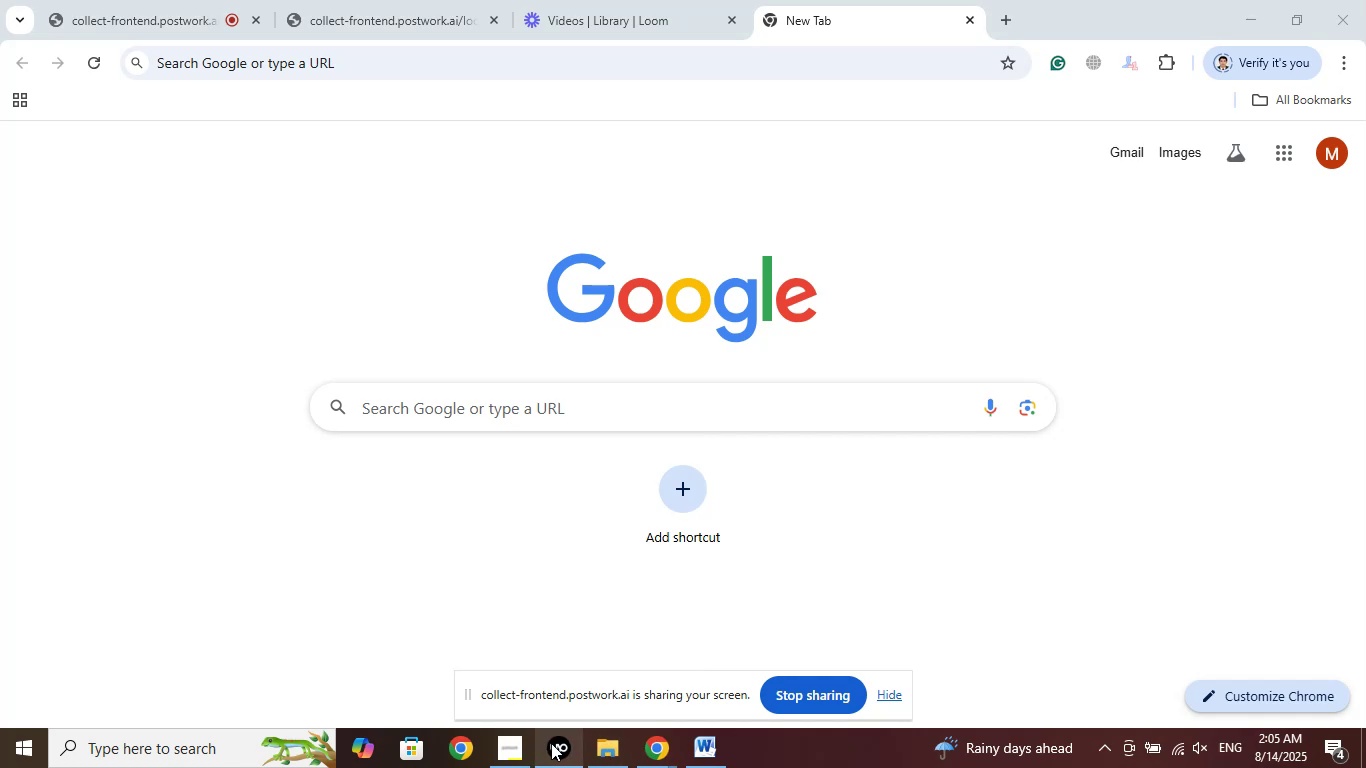 
left_click([551, 743])
 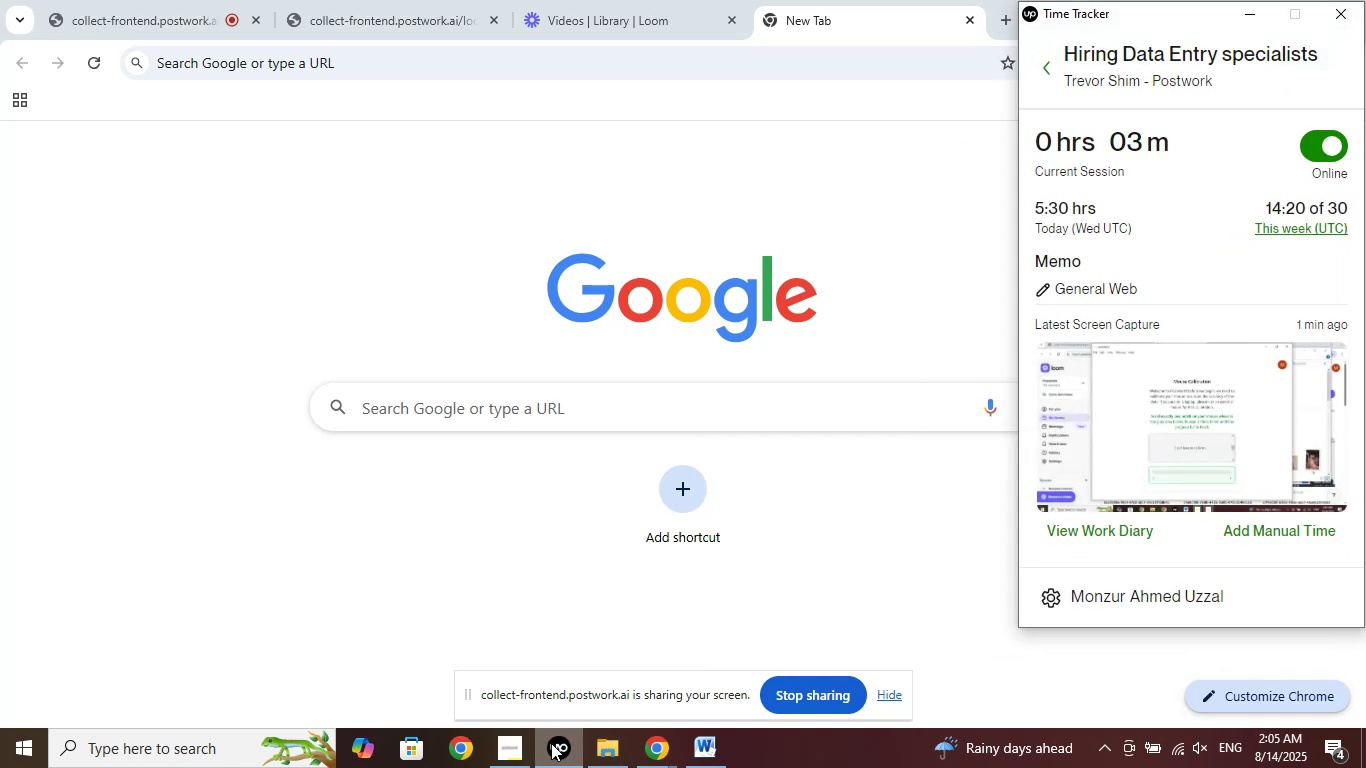 
left_click([551, 743])
 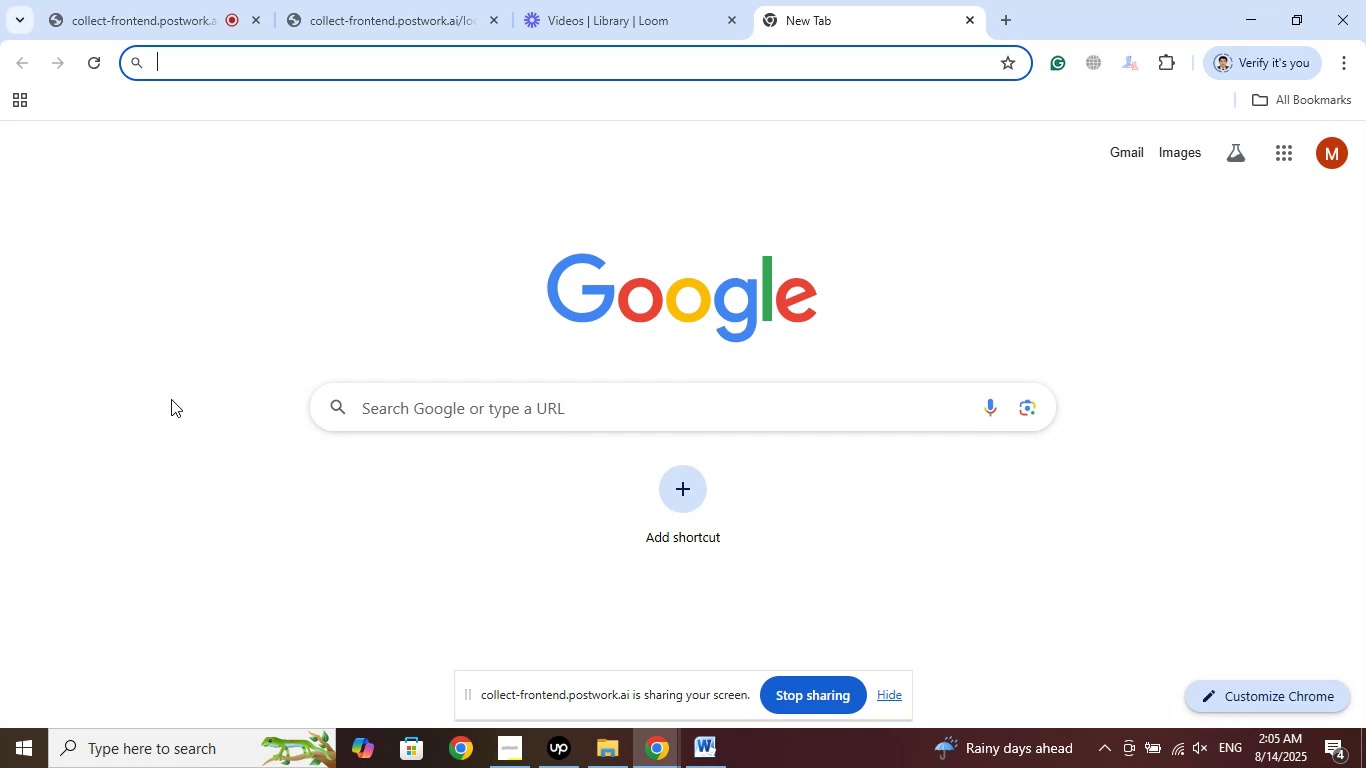 
wait(23.51)
 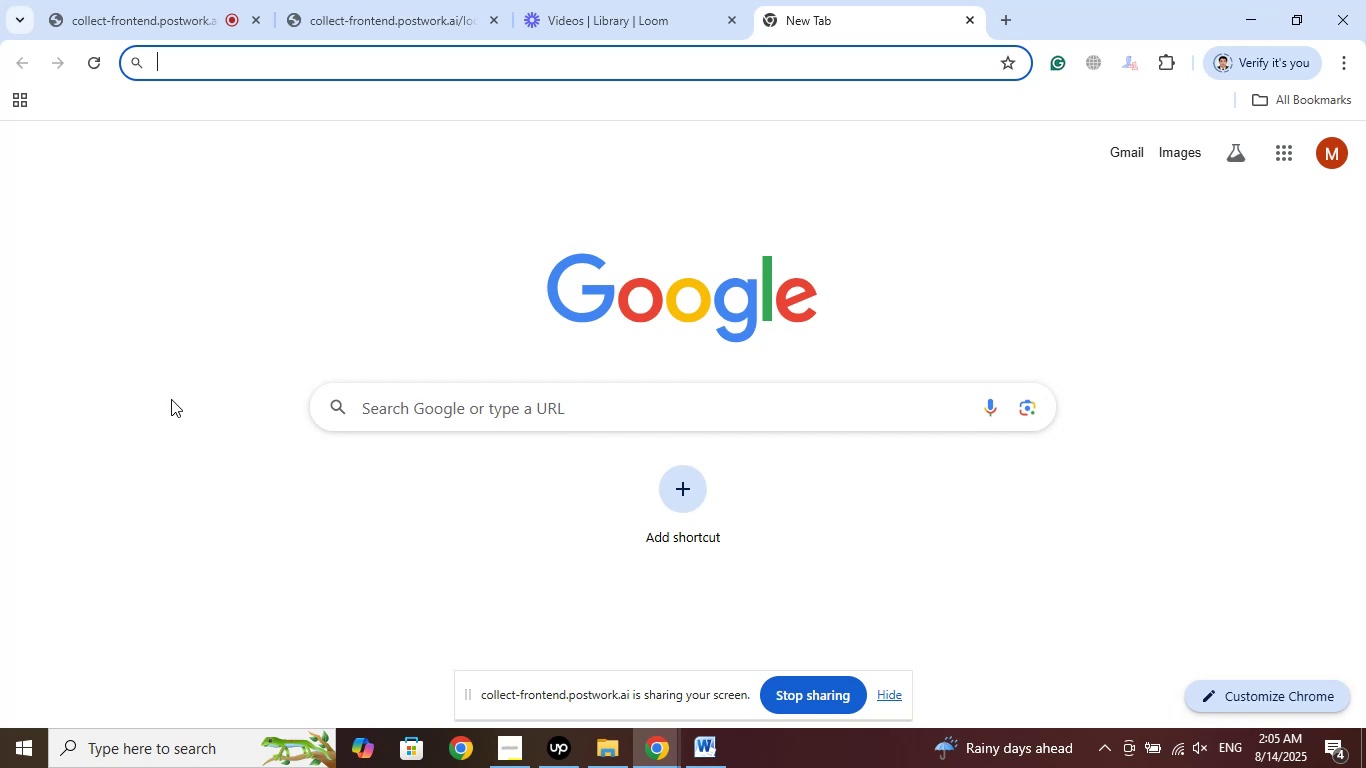 
left_click([717, 760])
 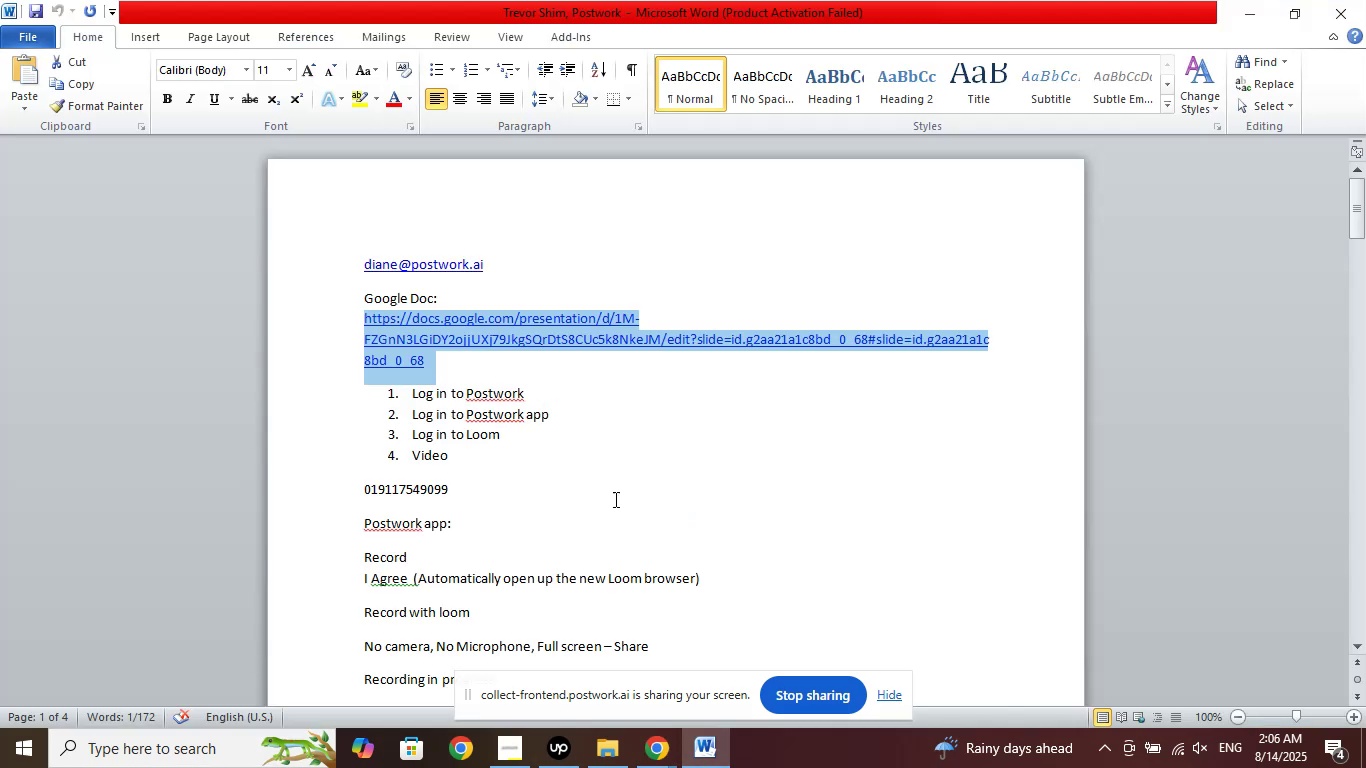 
scroll: coordinate [566, 462], scroll_direction: down, amount: 30.0
 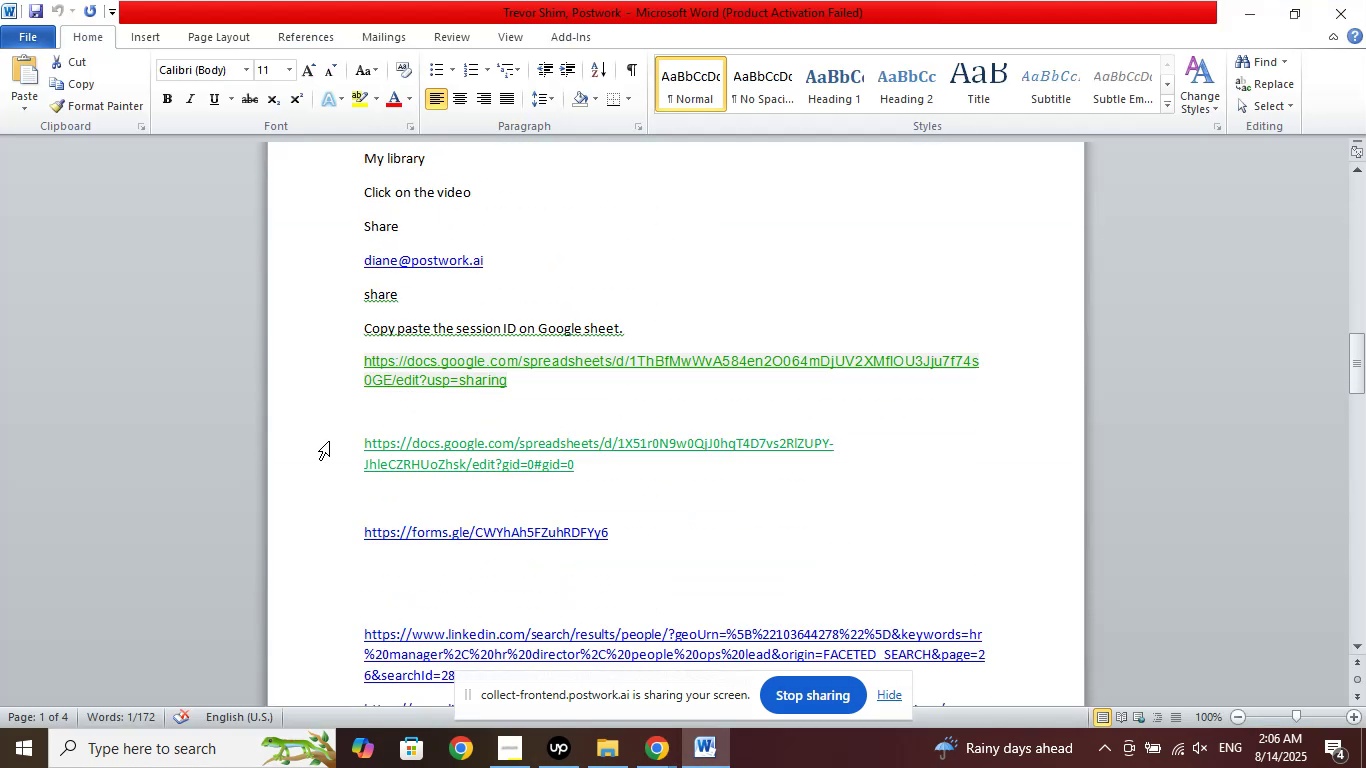 
left_click_drag(start_coordinate=[329, 441], to_coordinate=[325, 462])
 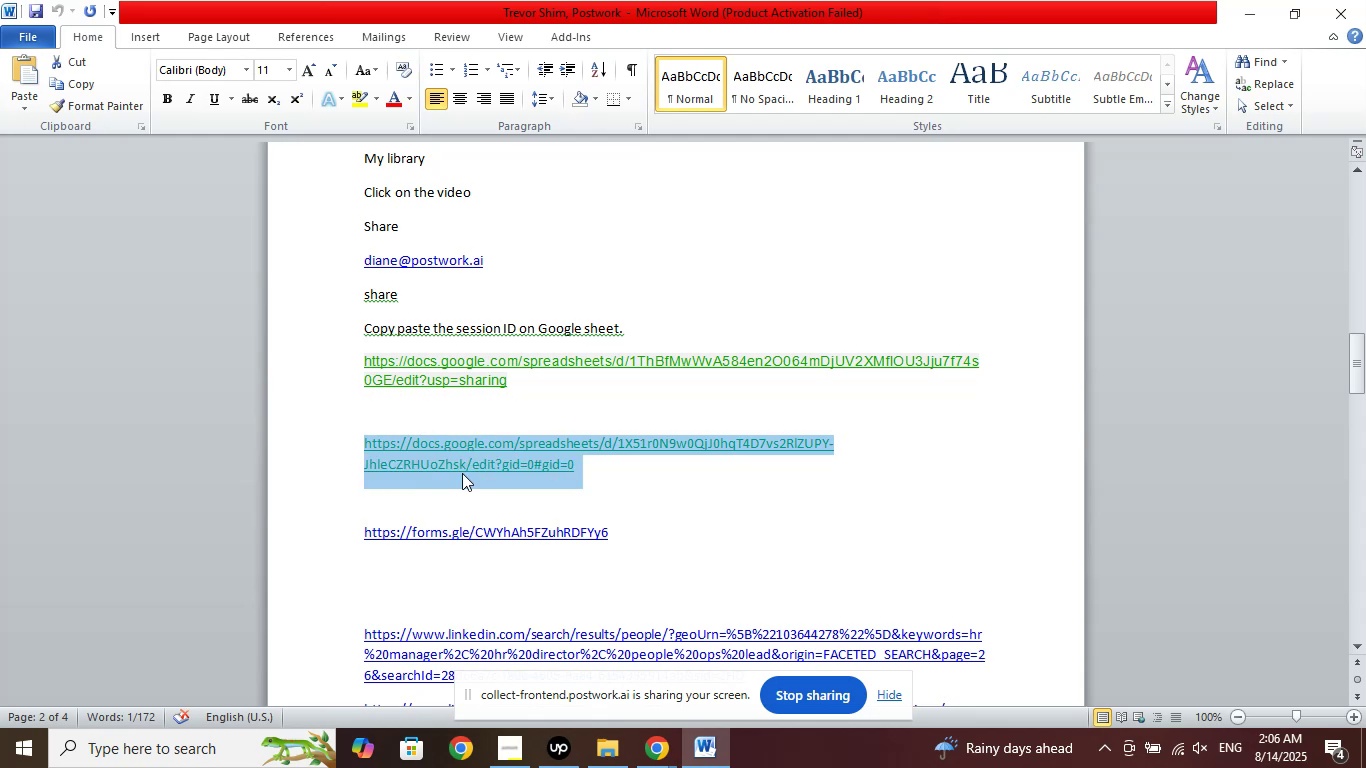 
right_click([462, 473])
 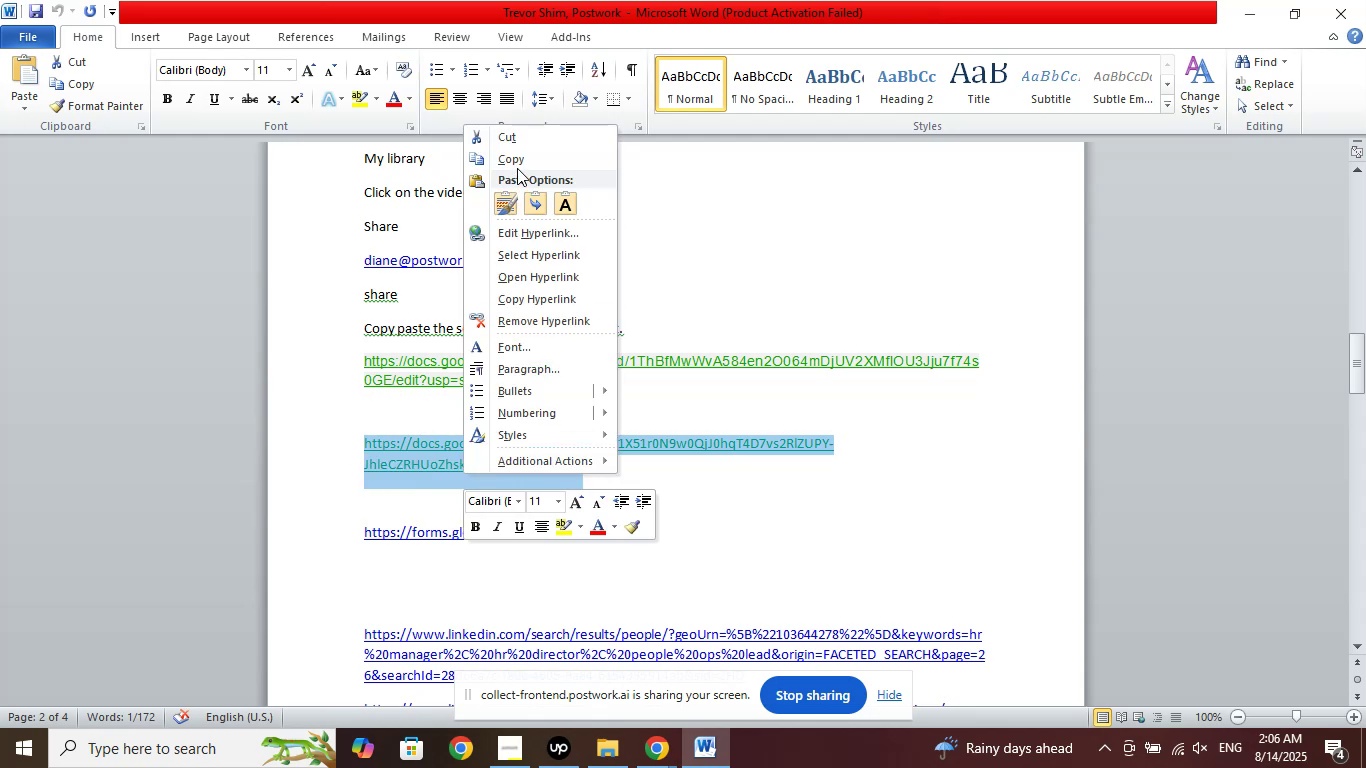 
left_click([517, 160])
 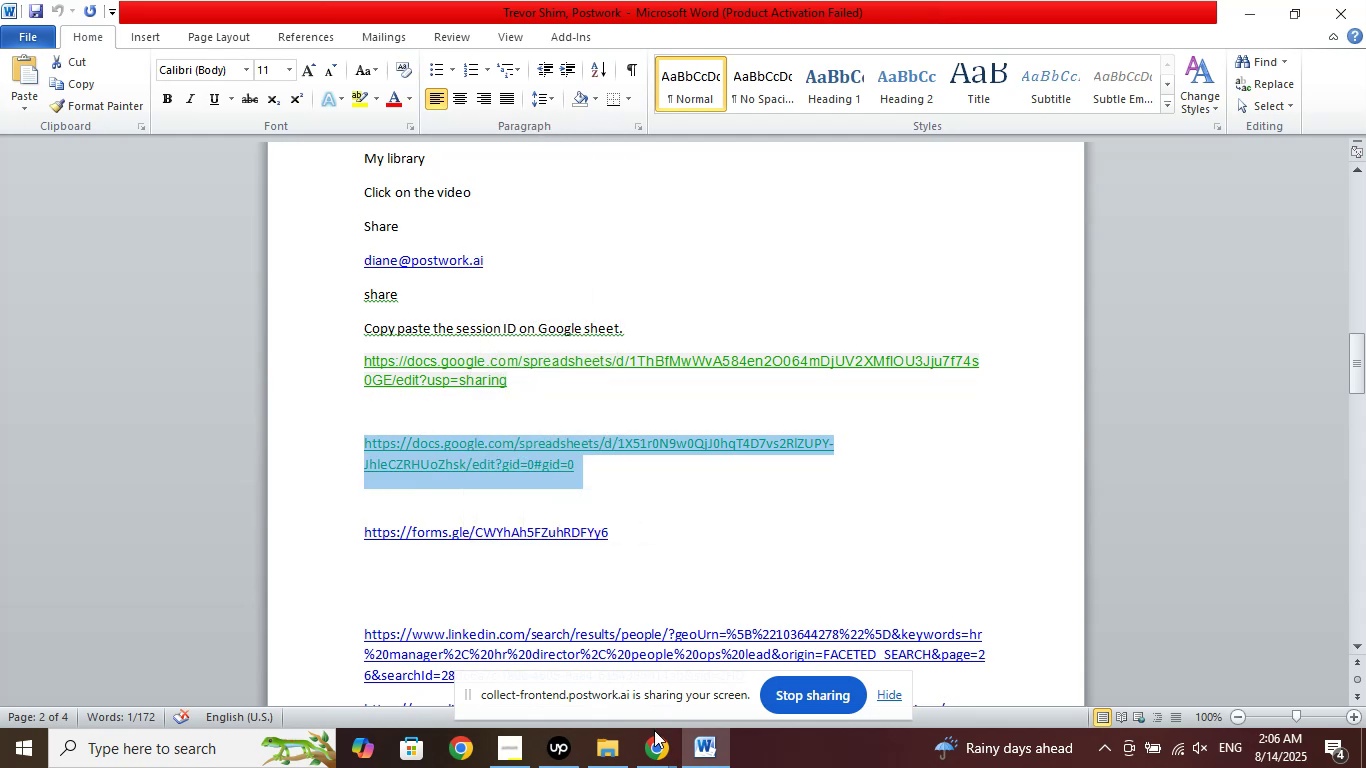 
left_click([658, 742])
 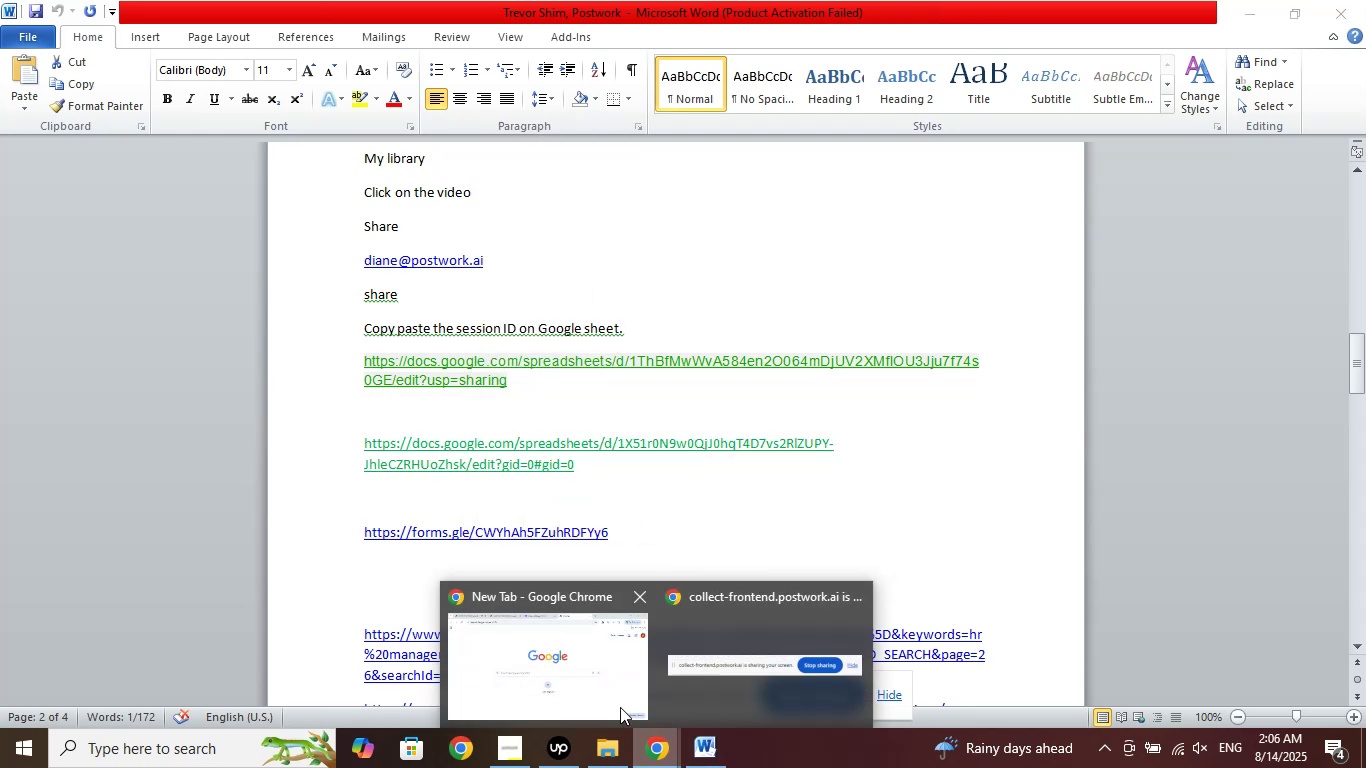 
left_click([600, 688])
 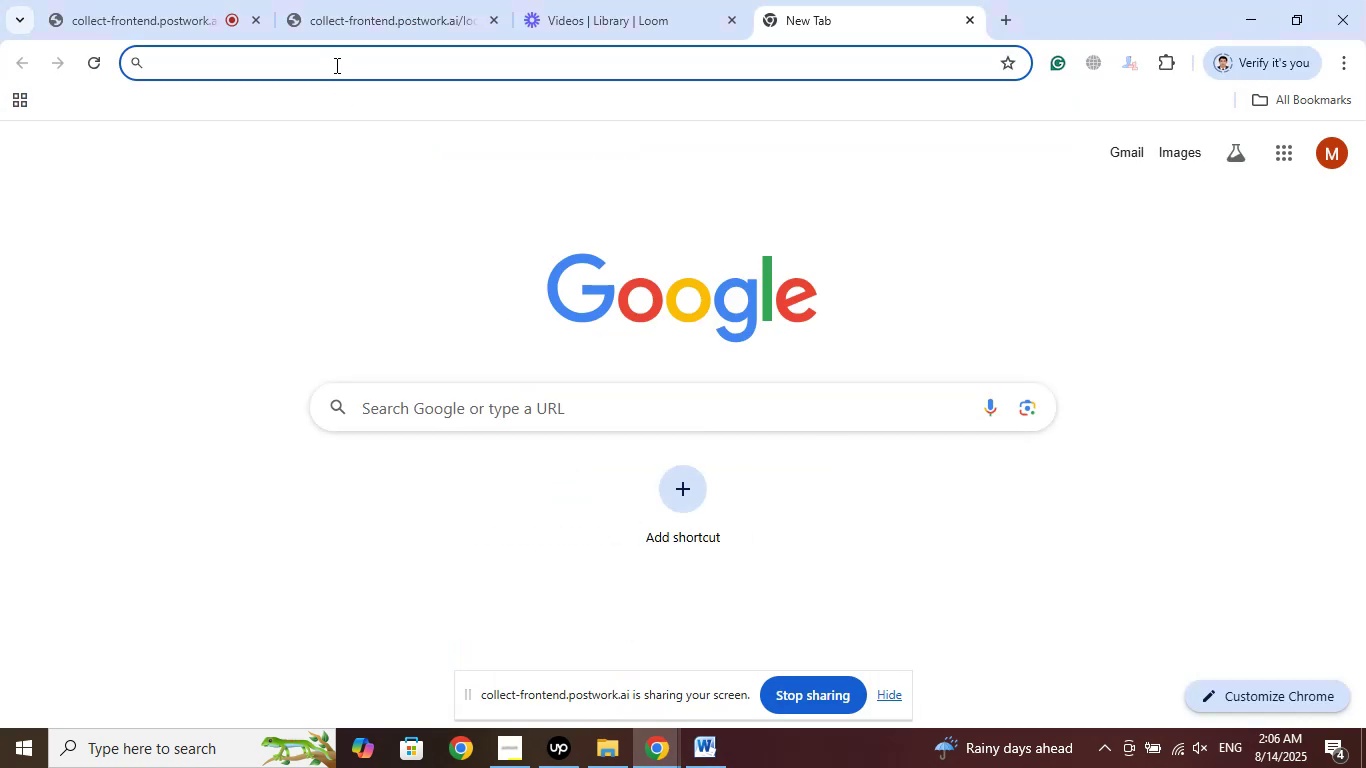 
right_click([333, 45])
 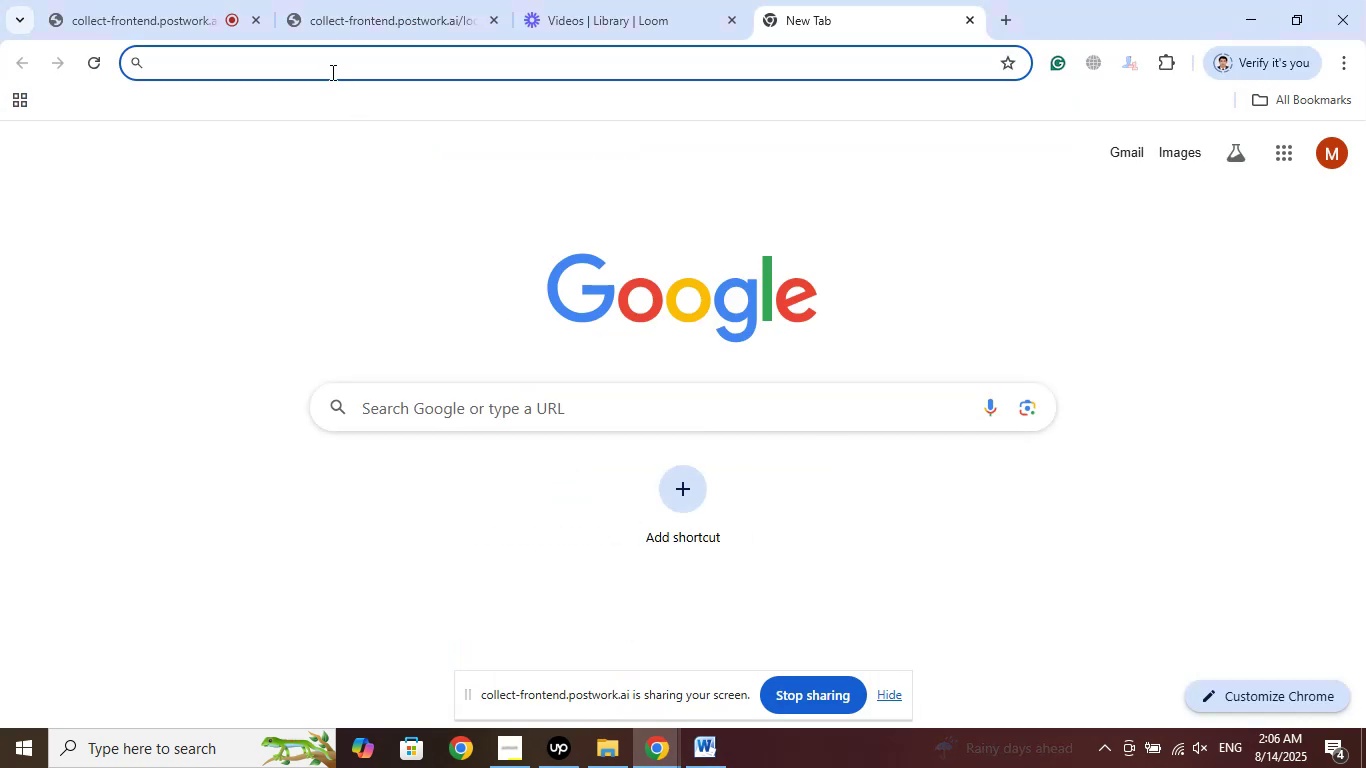 
right_click([324, 67])
 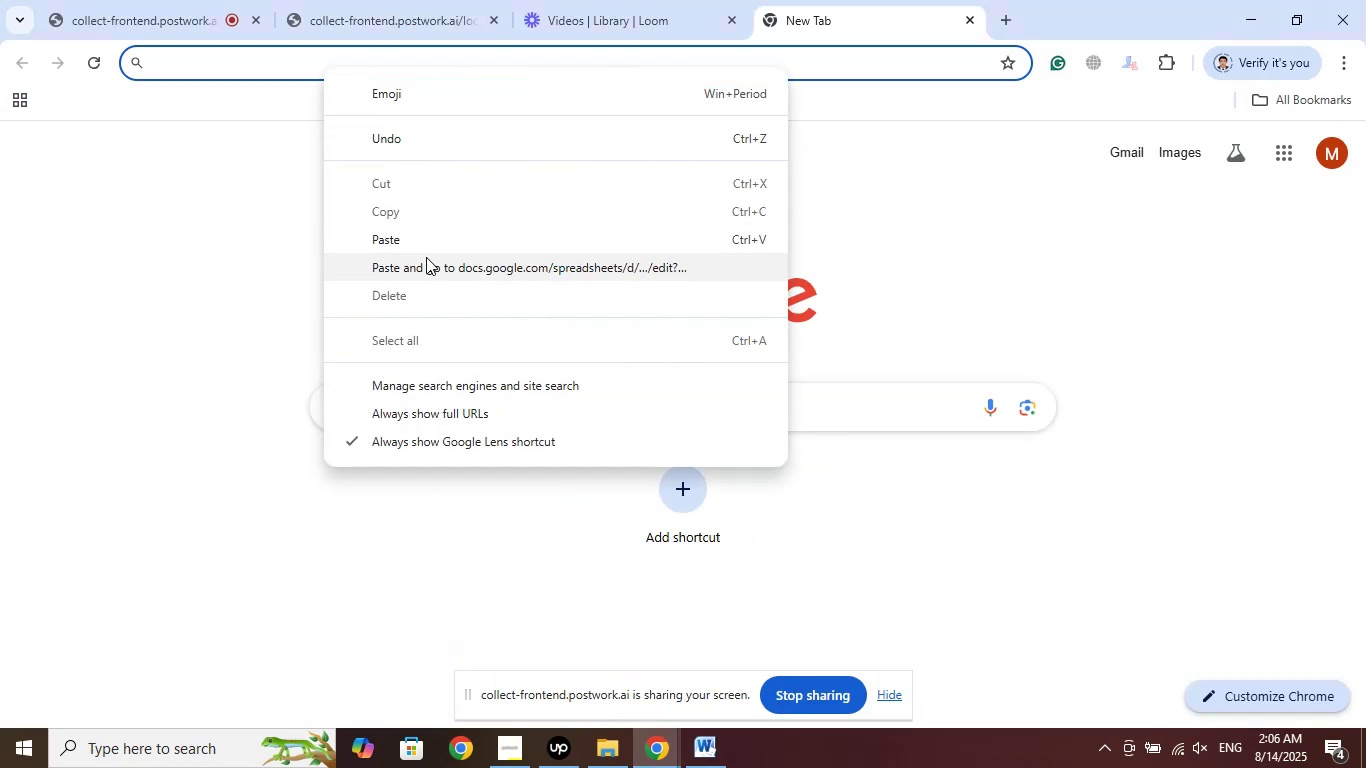 
left_click([426, 257])
 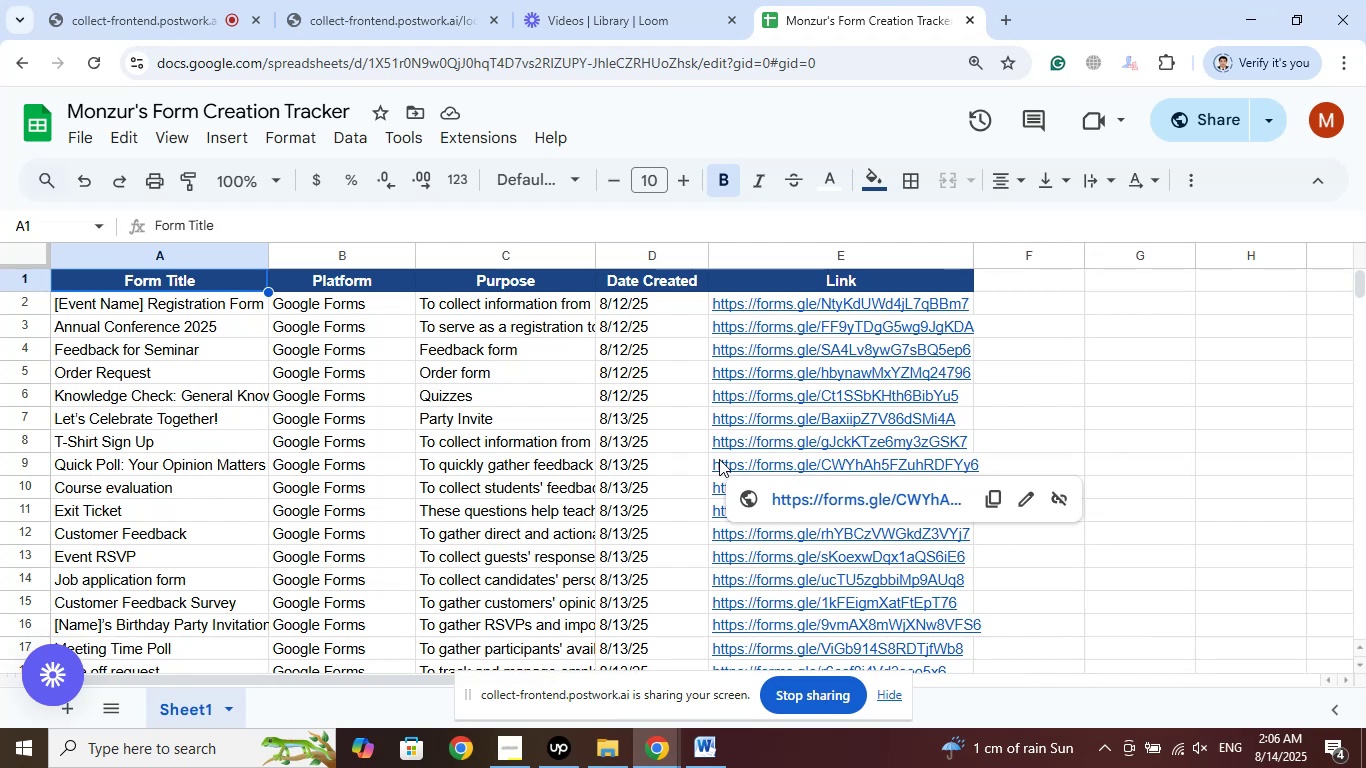 
wait(28.47)
 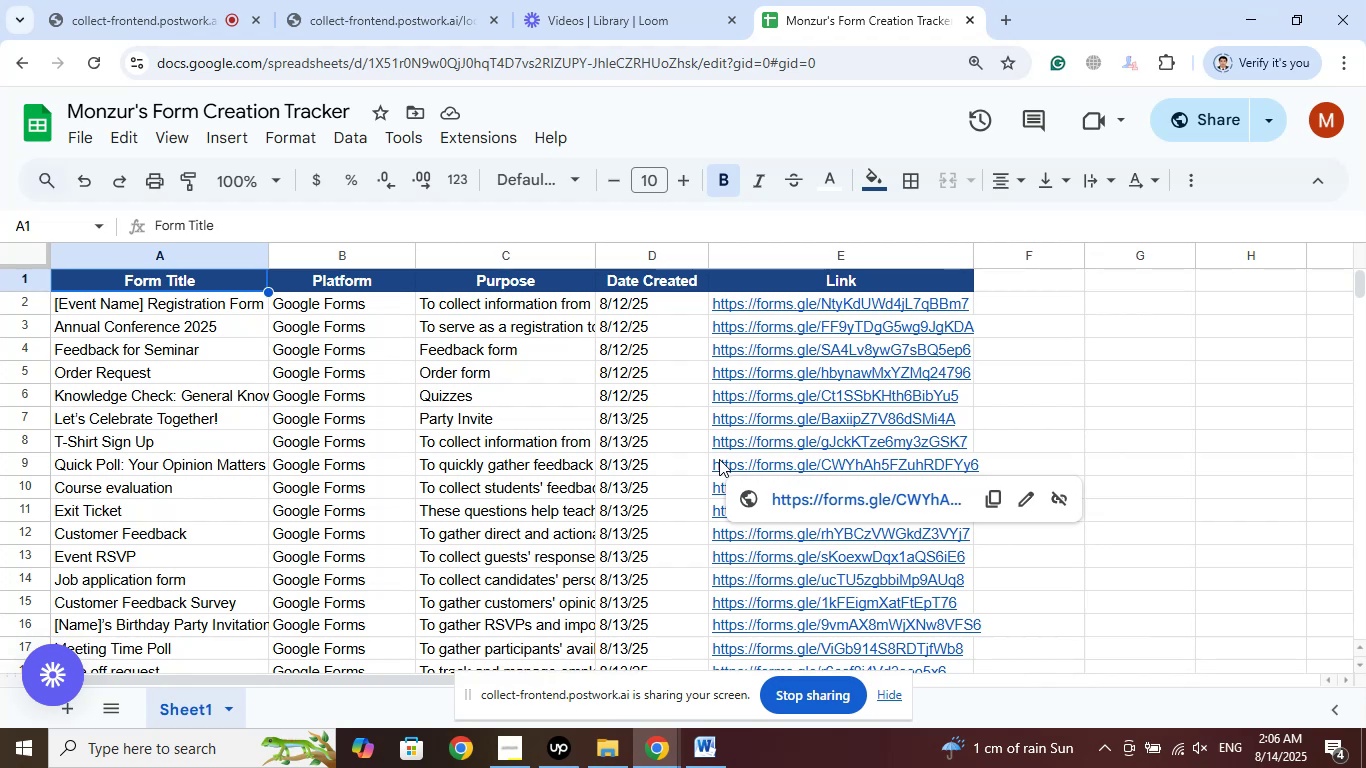 
left_click([574, 502])
 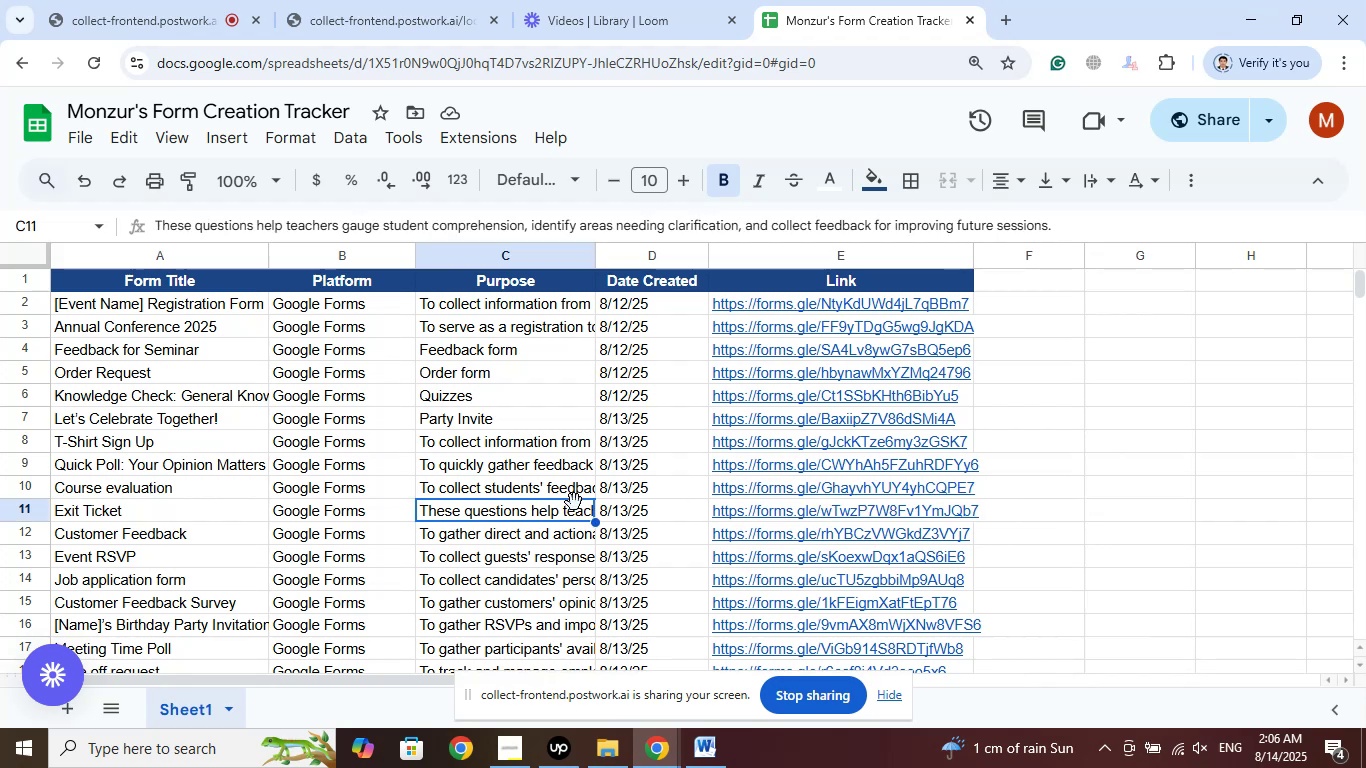 
scroll: coordinate [574, 502], scroll_direction: down, amount: 5.0
 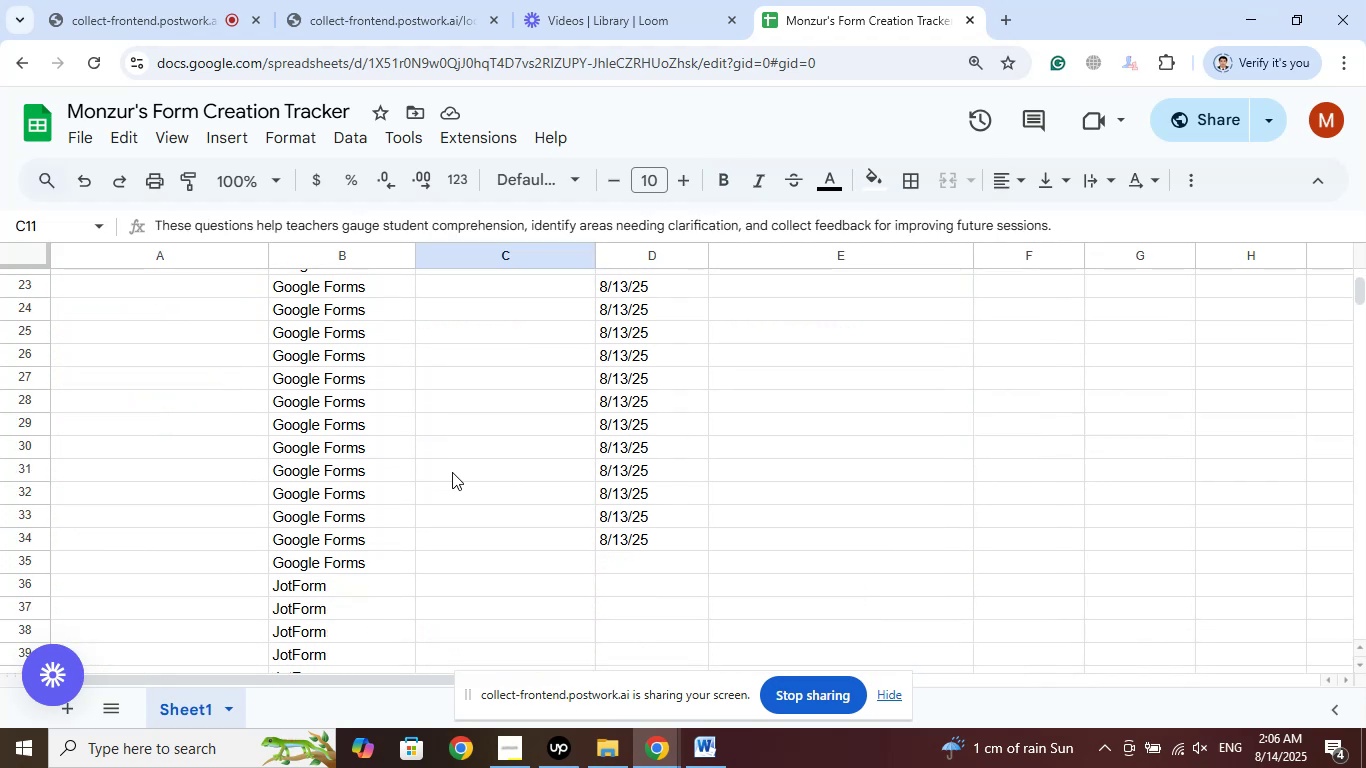 
scroll: coordinate [399, 455], scroll_direction: up, amount: 2.0
 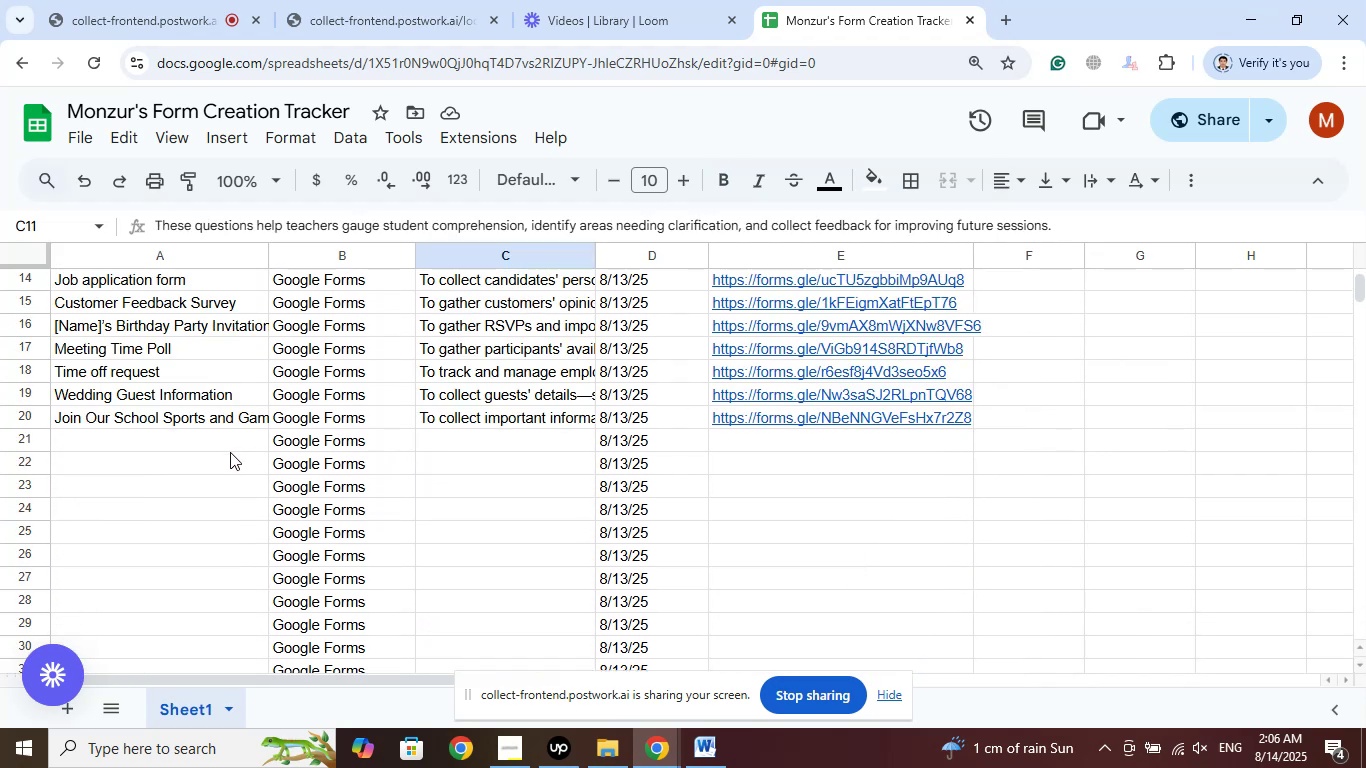 
left_click([214, 452])
 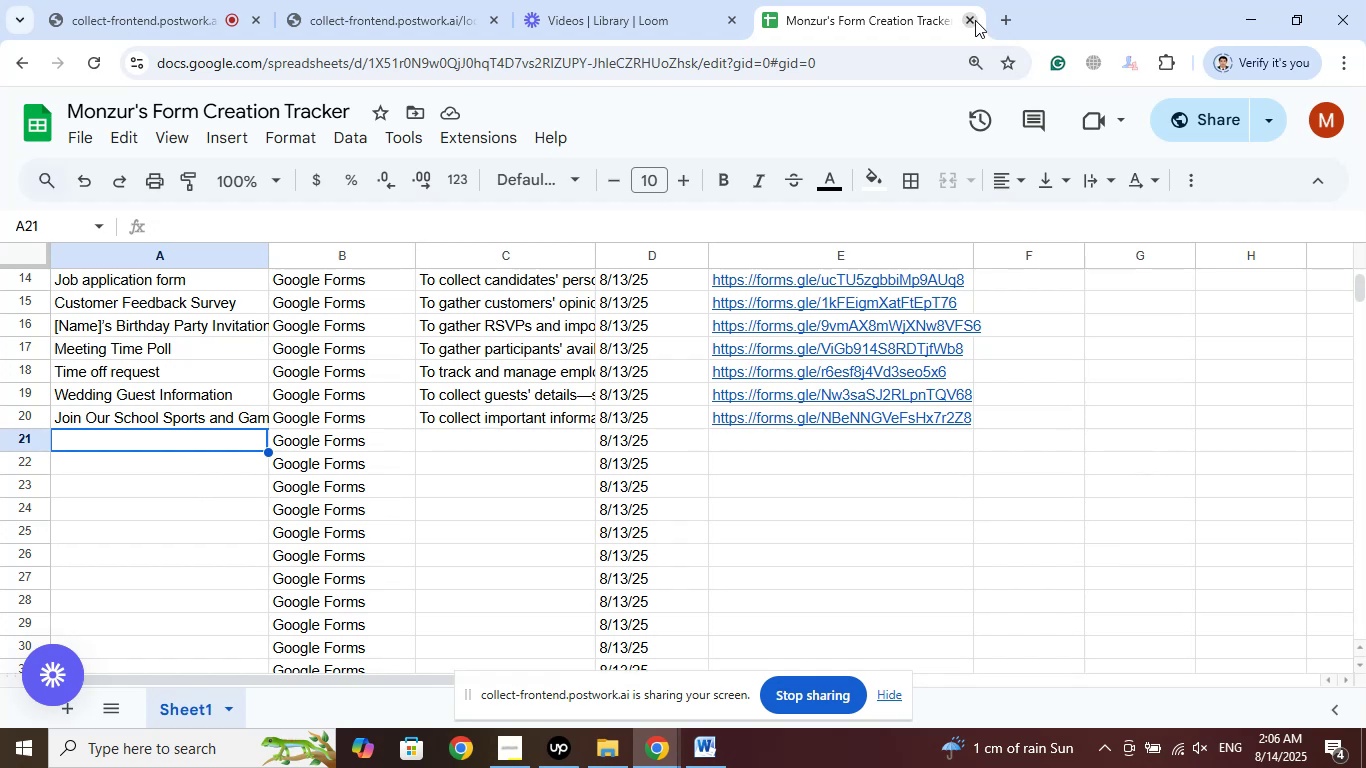 
left_click([998, 15])
 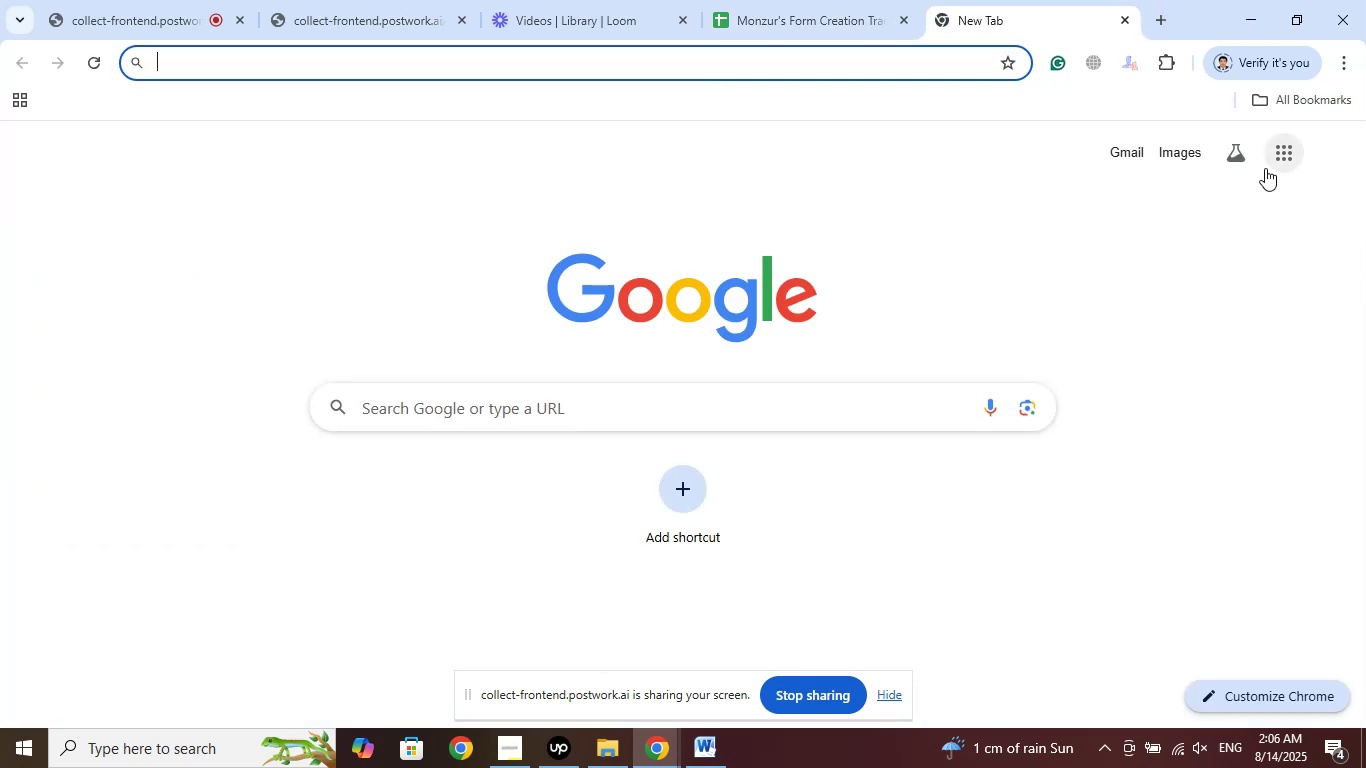 
left_click([1268, 163])
 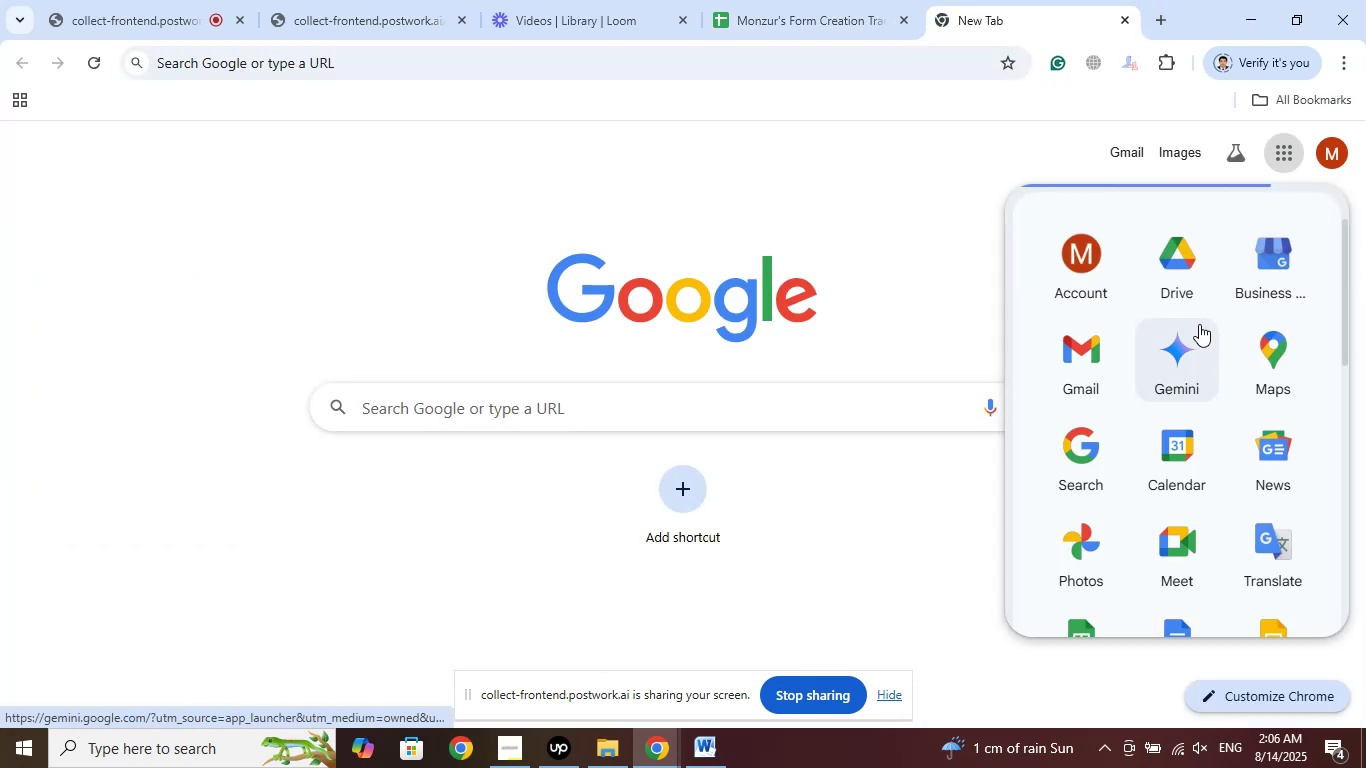 
scroll: coordinate [1175, 396], scroll_direction: down, amount: 7.0
 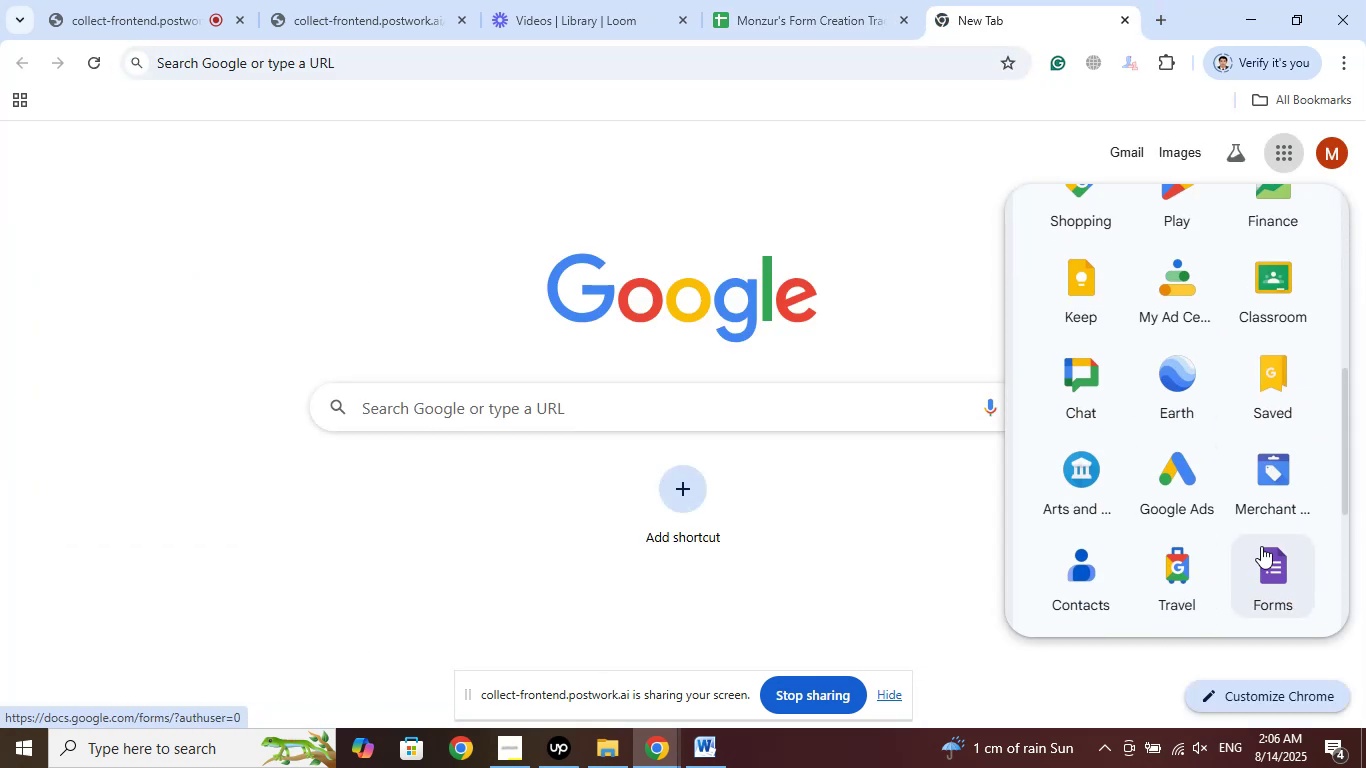 
left_click([1262, 569])
 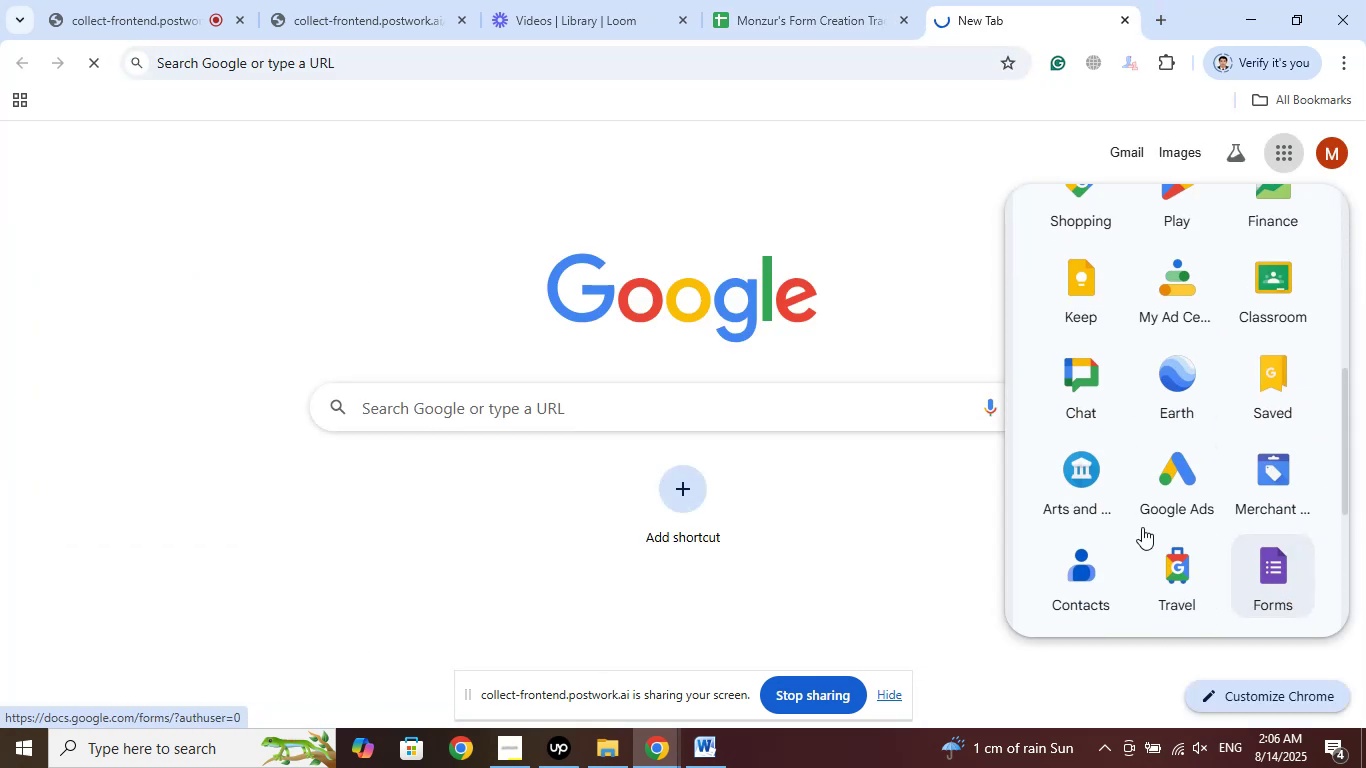 
mouse_move([823, 314])
 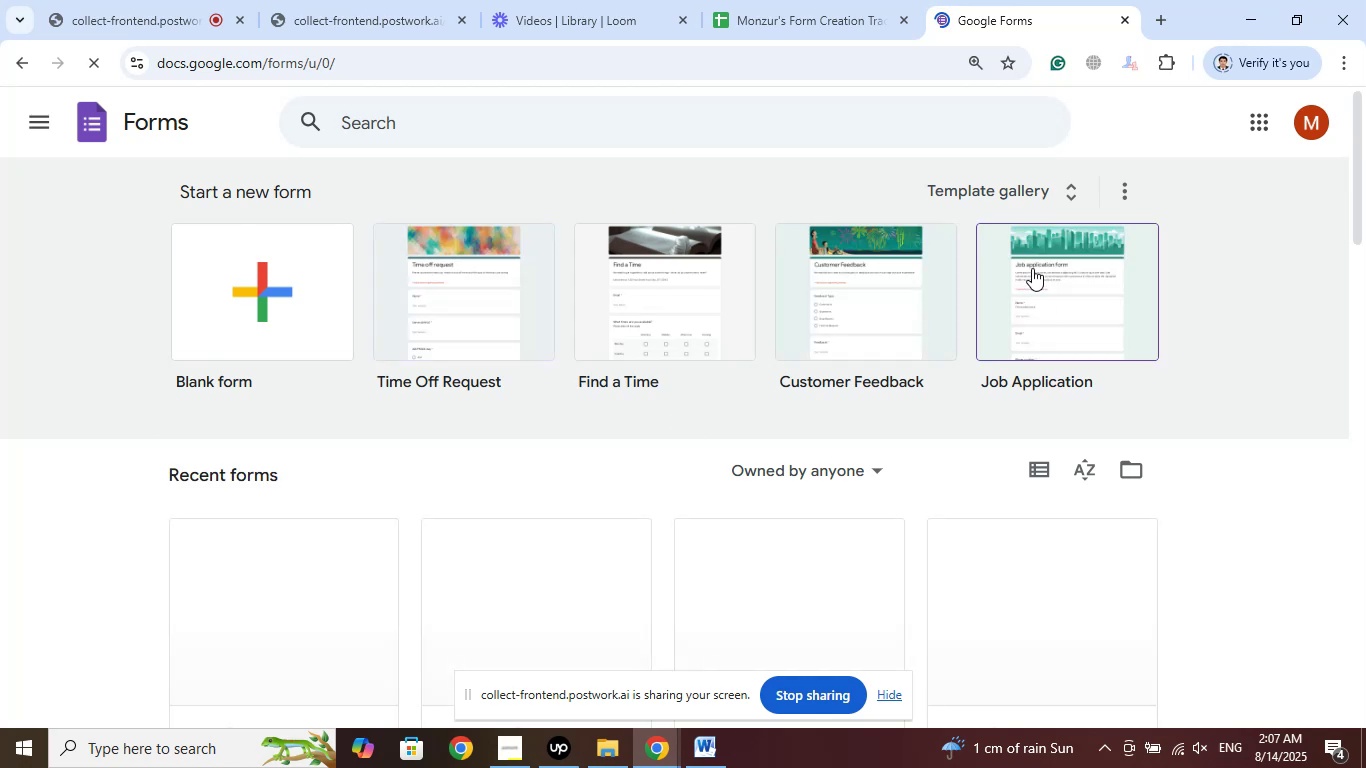 
left_click([1072, 186])
 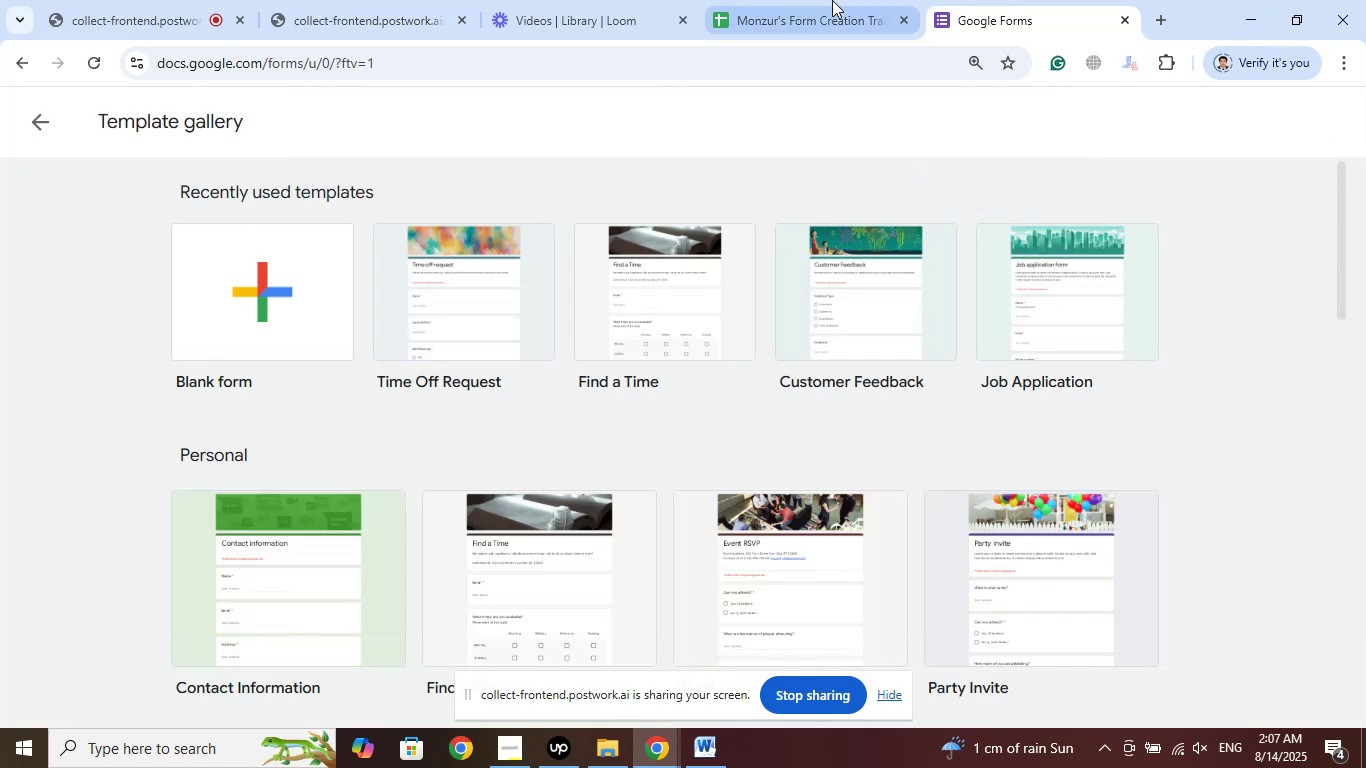 
left_click([832, 0])
 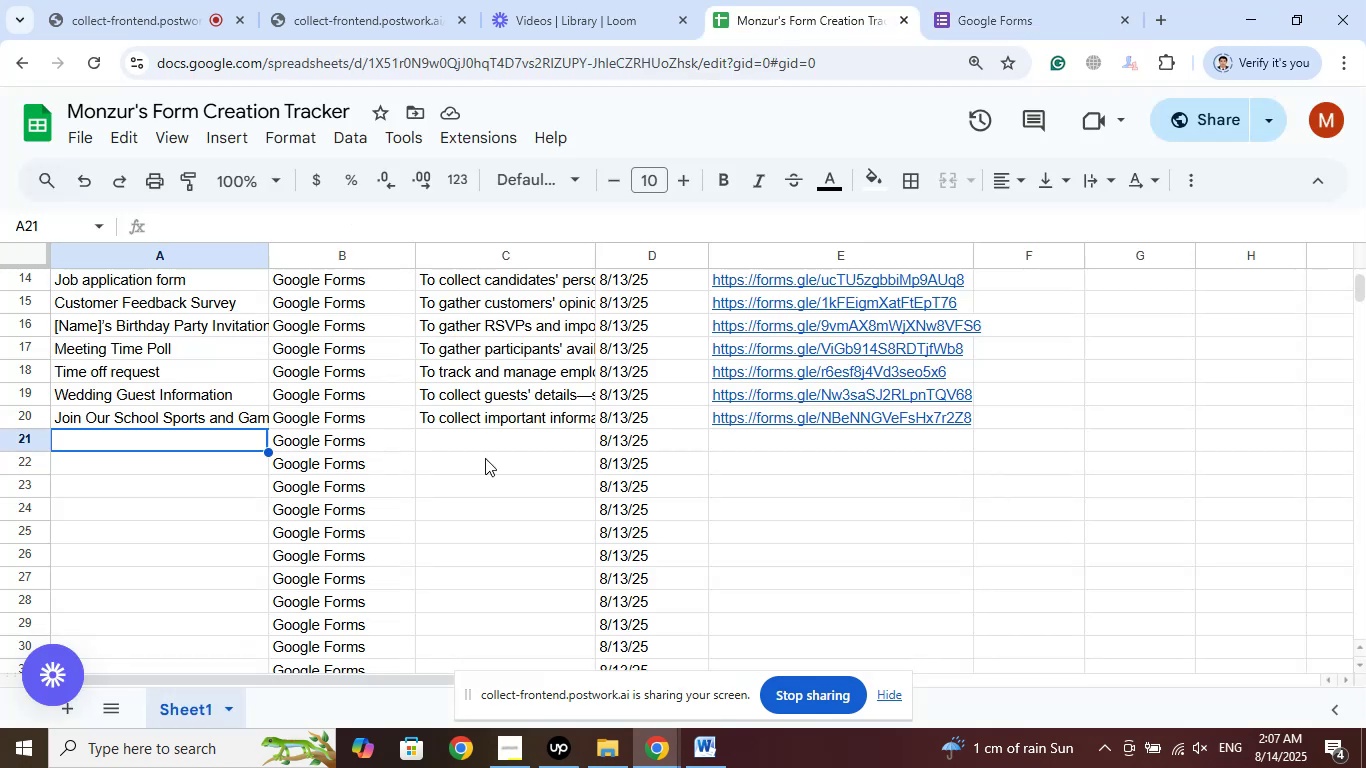 
scroll: coordinate [443, 485], scroll_direction: down, amount: 1.0
 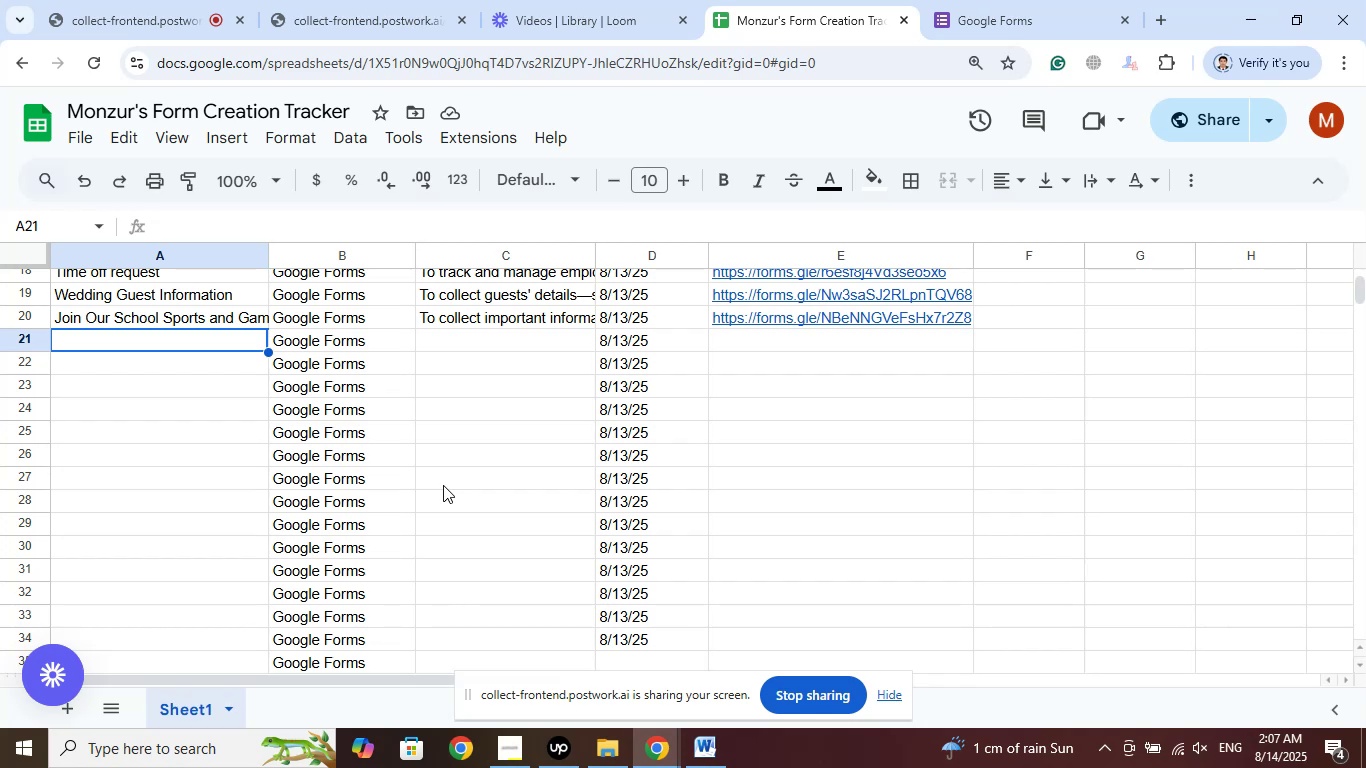 
wait(16.06)
 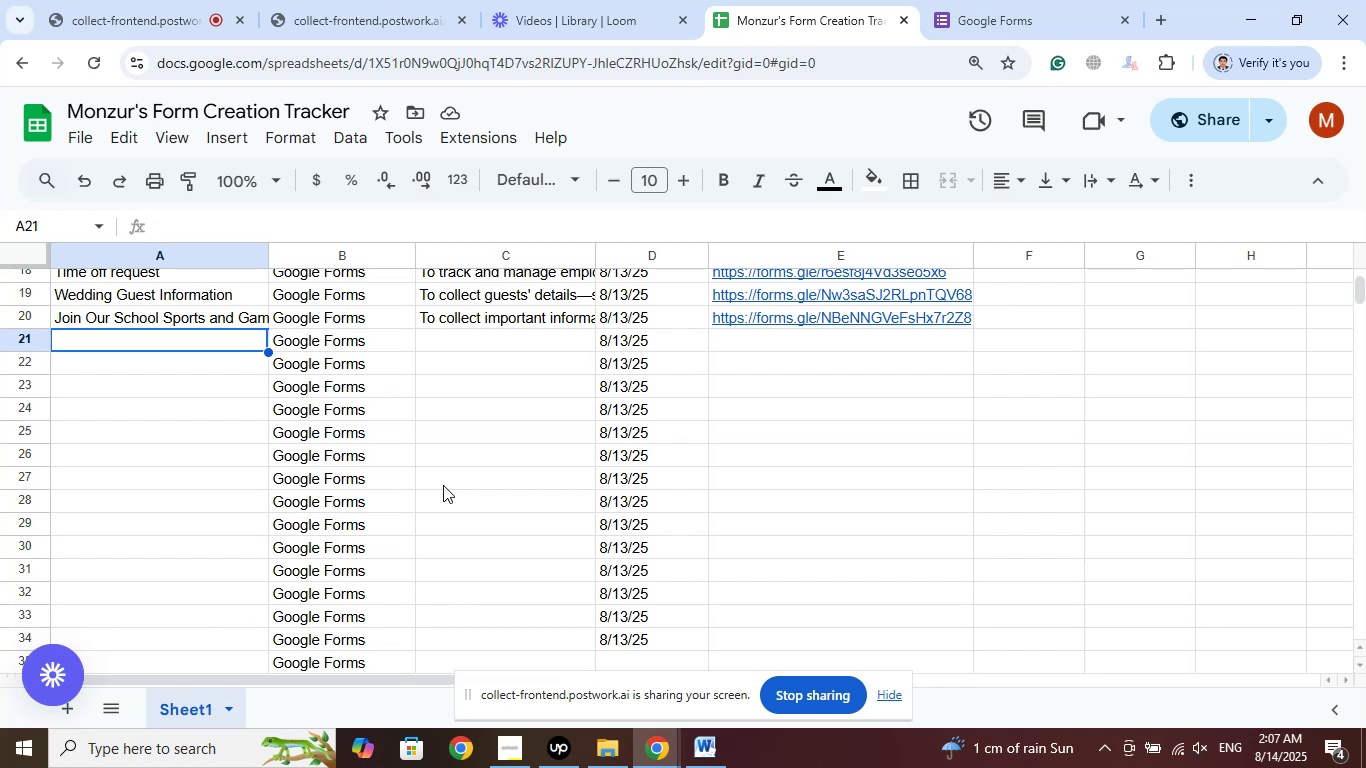 
left_click([206, 321])
 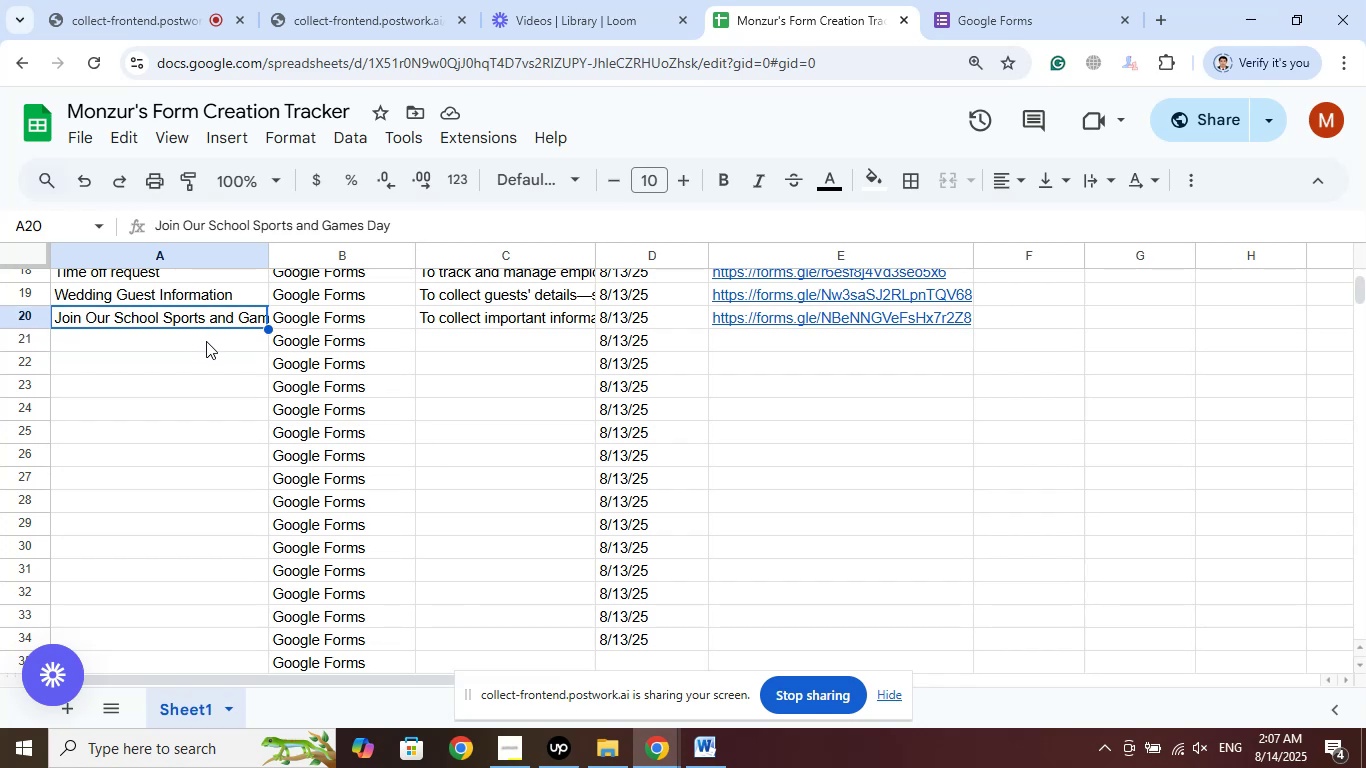 
left_click([204, 345])
 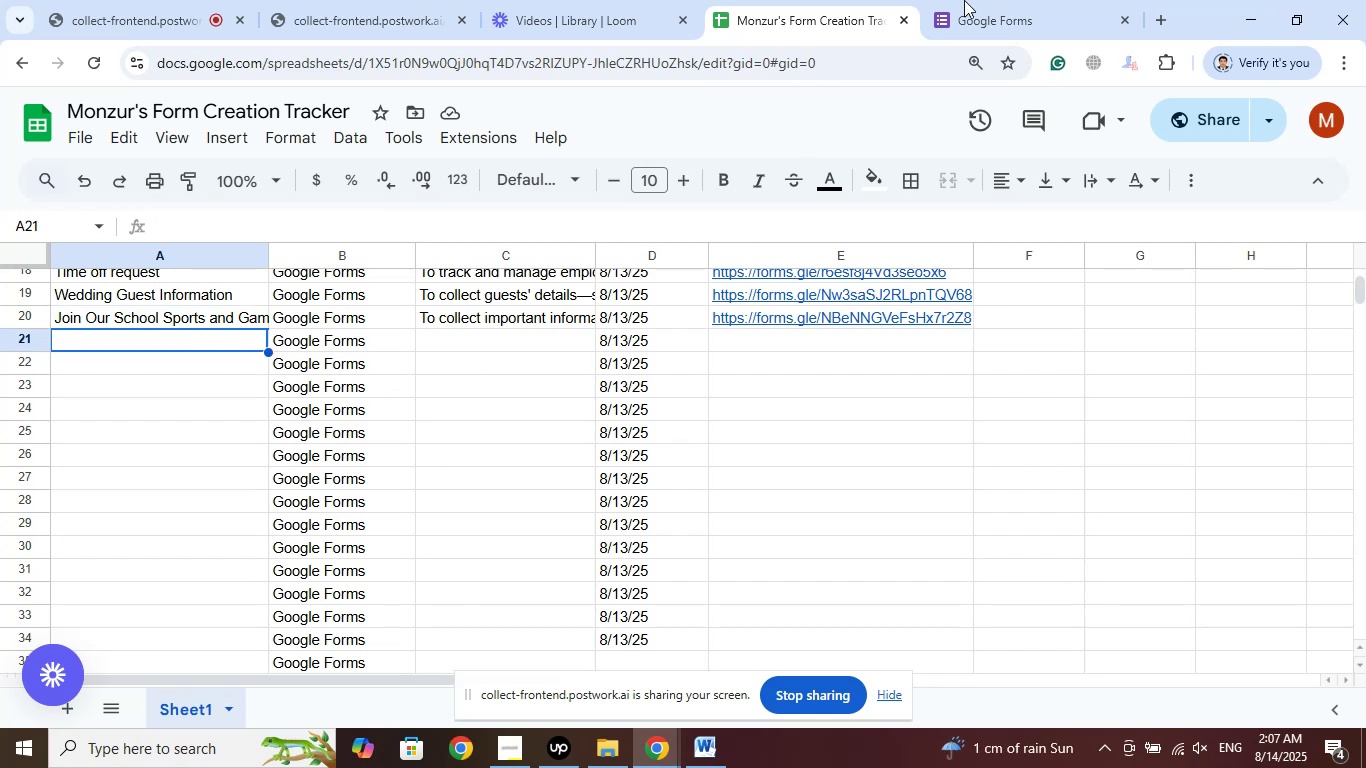 
left_click([973, 0])
 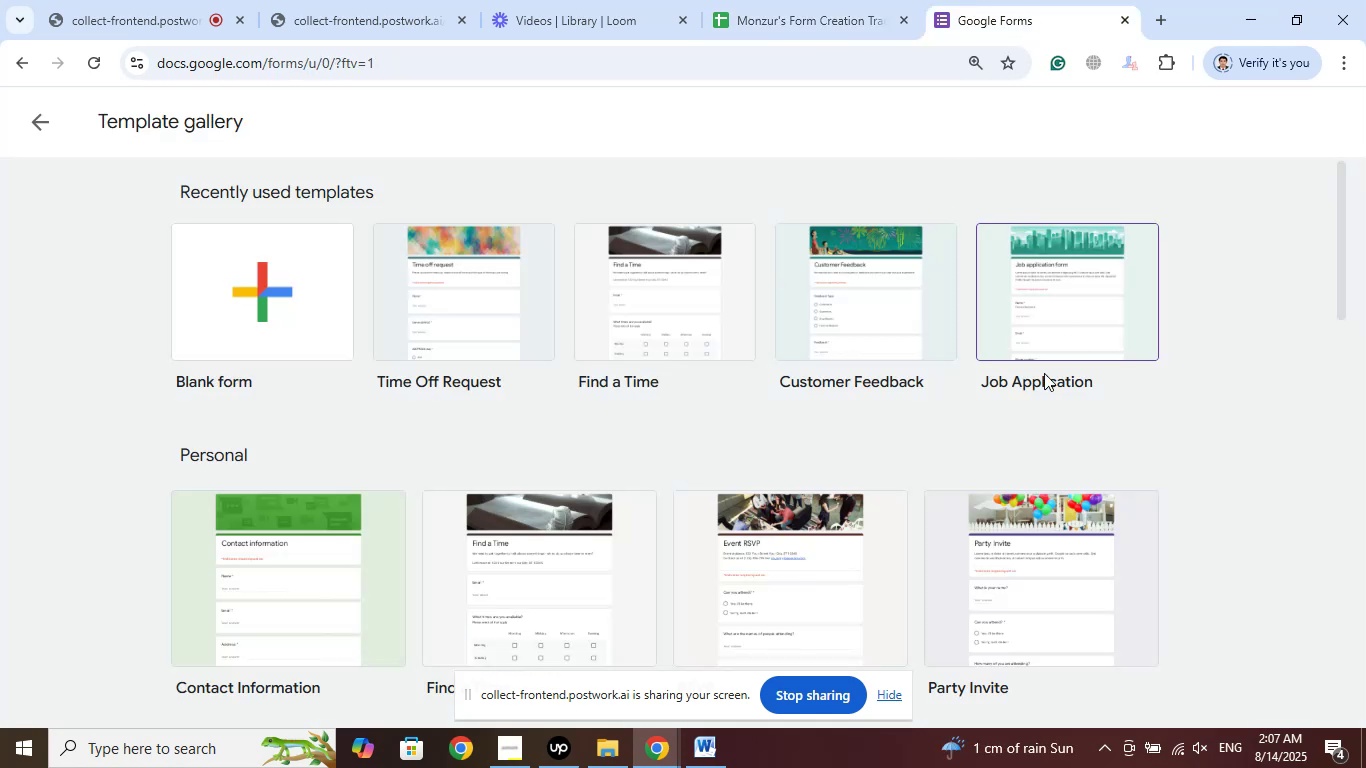 
scroll: coordinate [988, 419], scroll_direction: up, amount: 2.0
 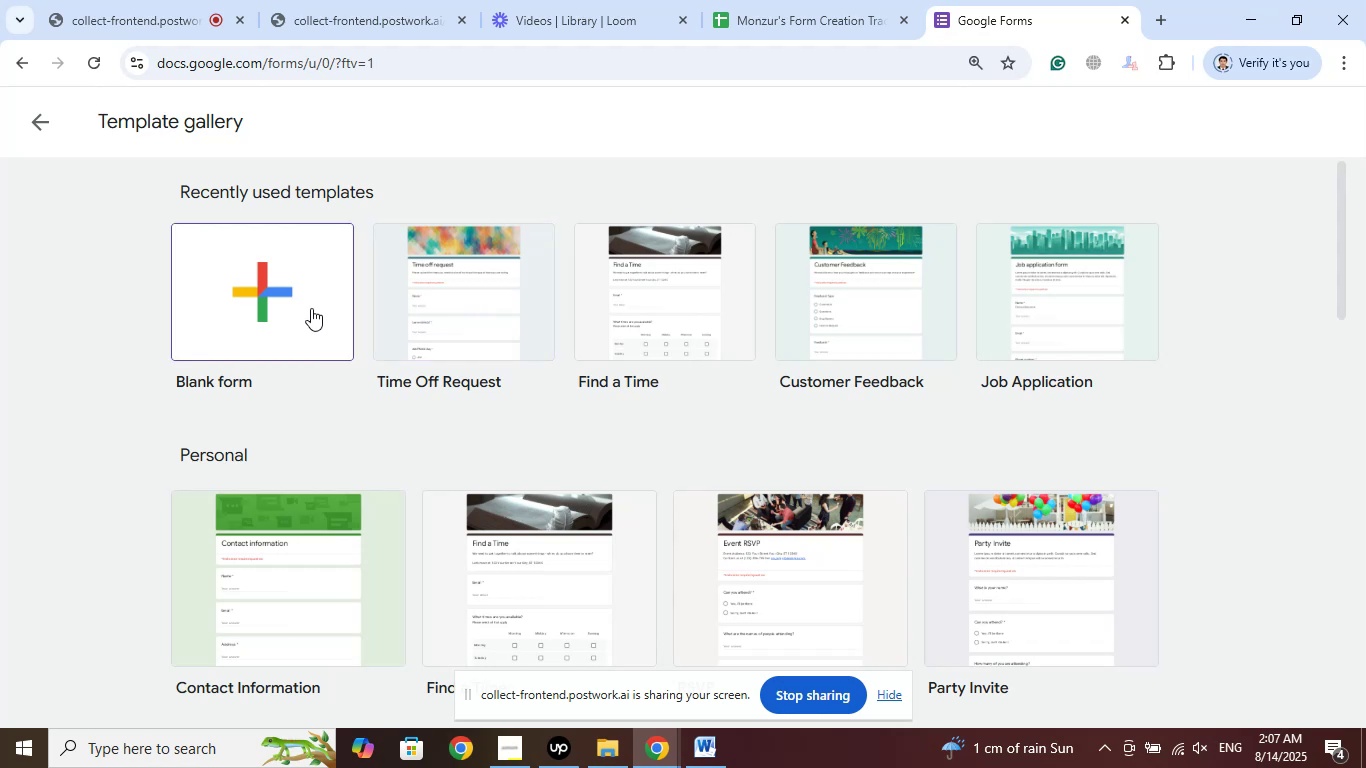 
wait(7.38)
 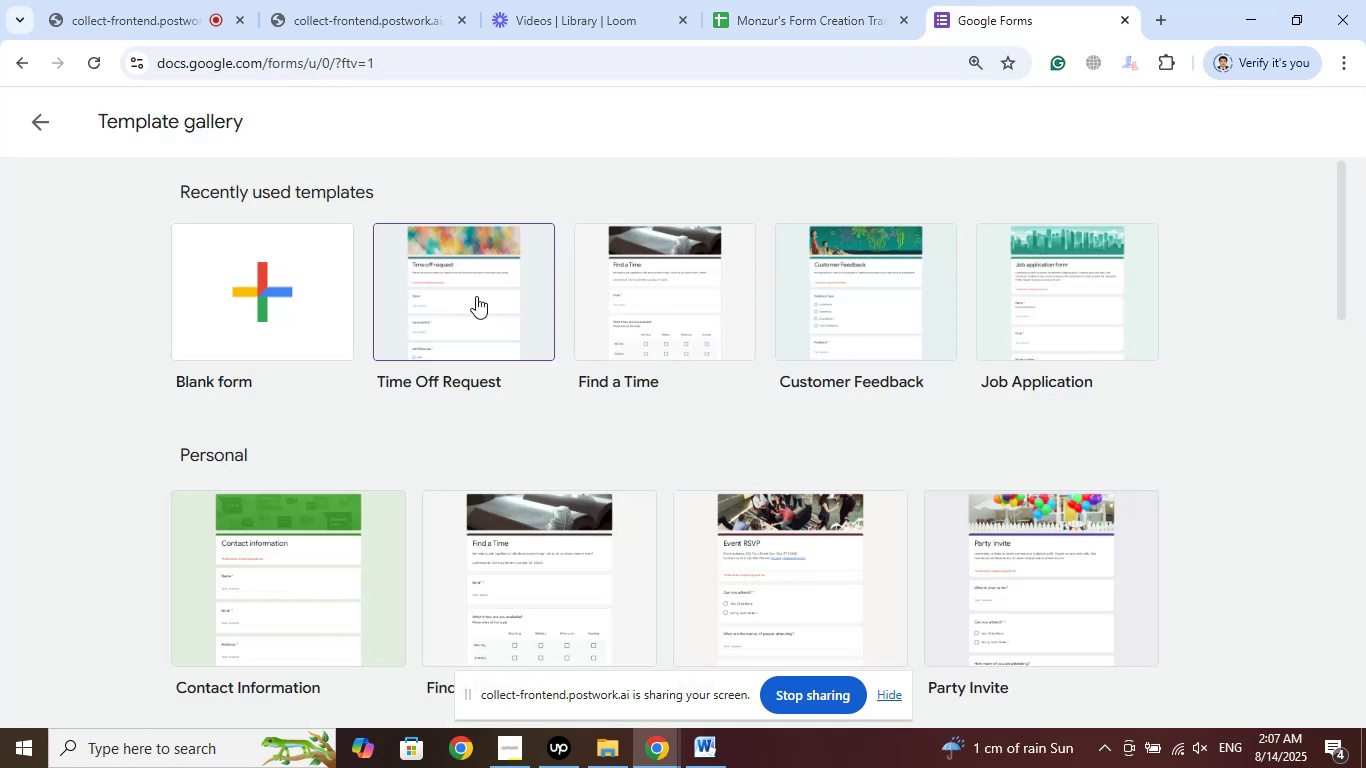 
left_click([302, 308])
 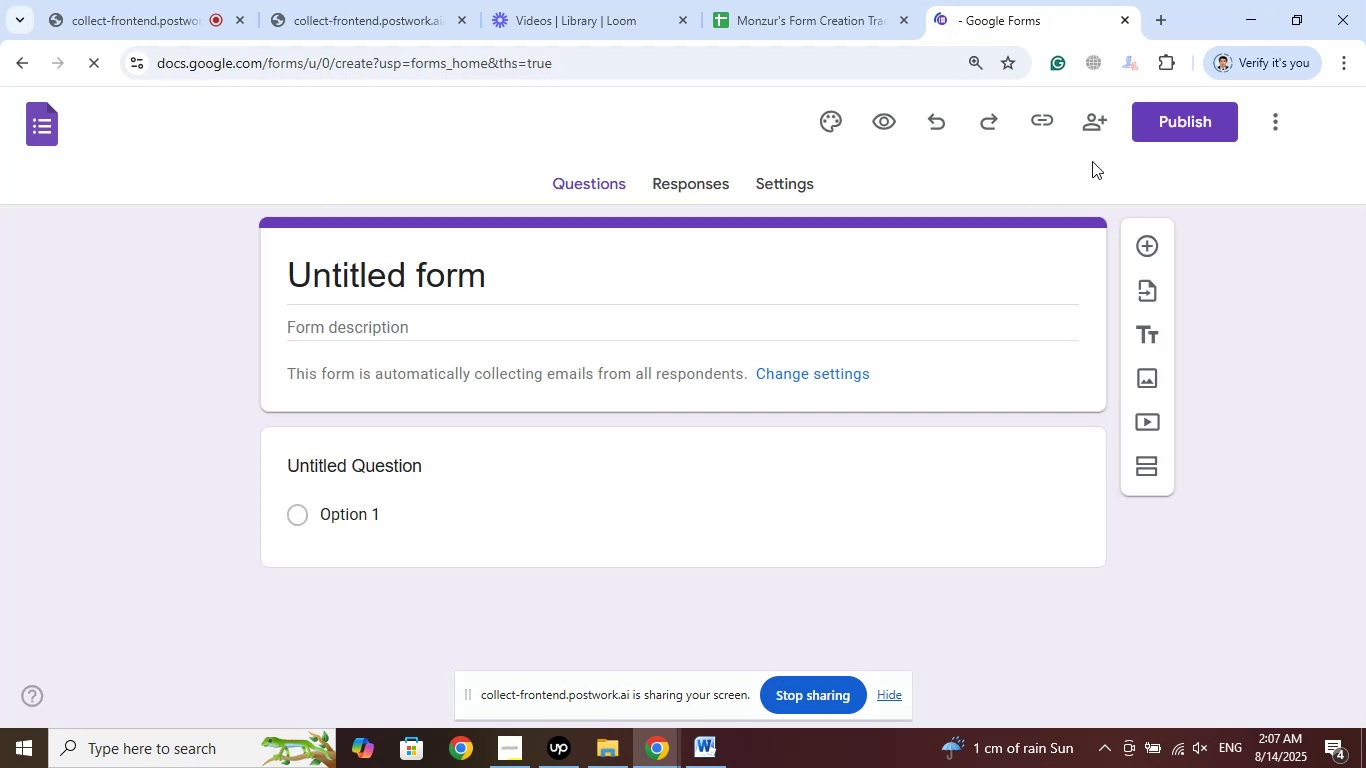 
left_click([1156, 17])
 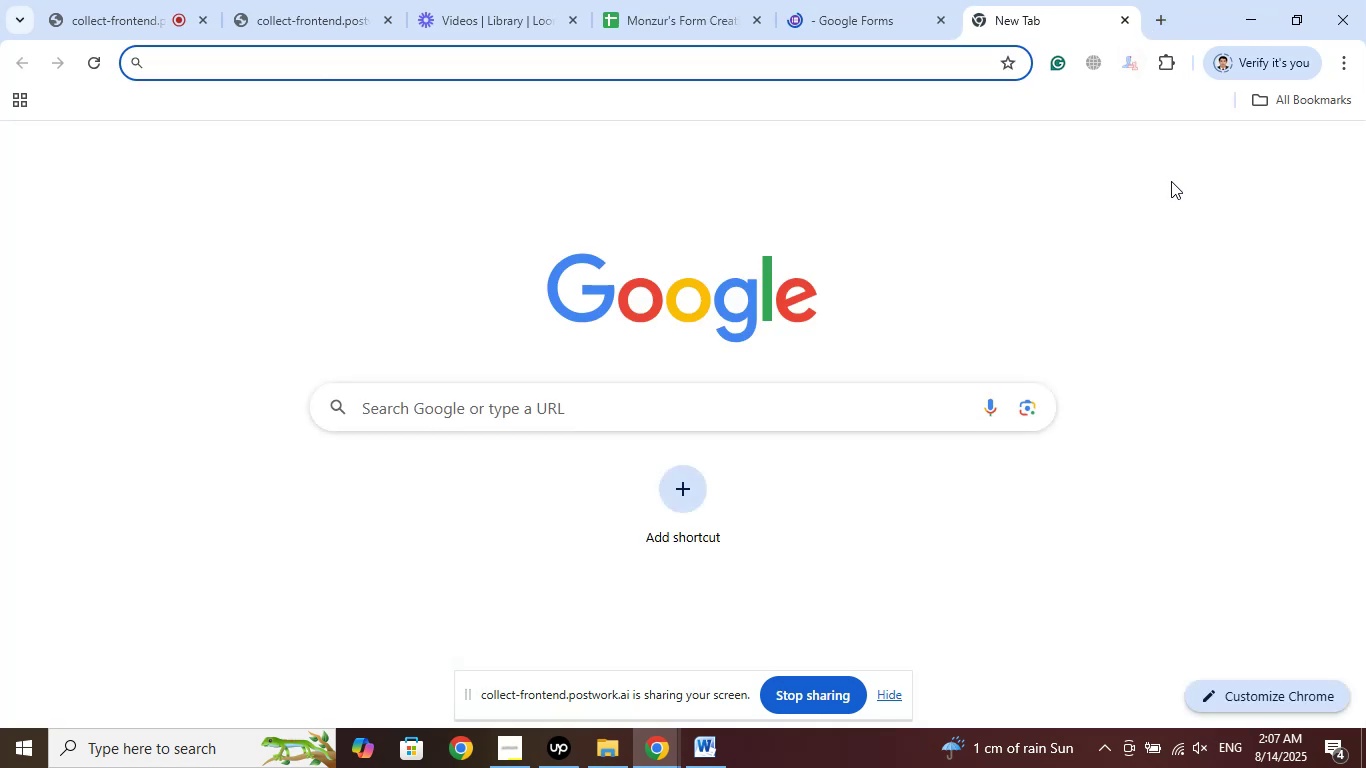 
type(per)
 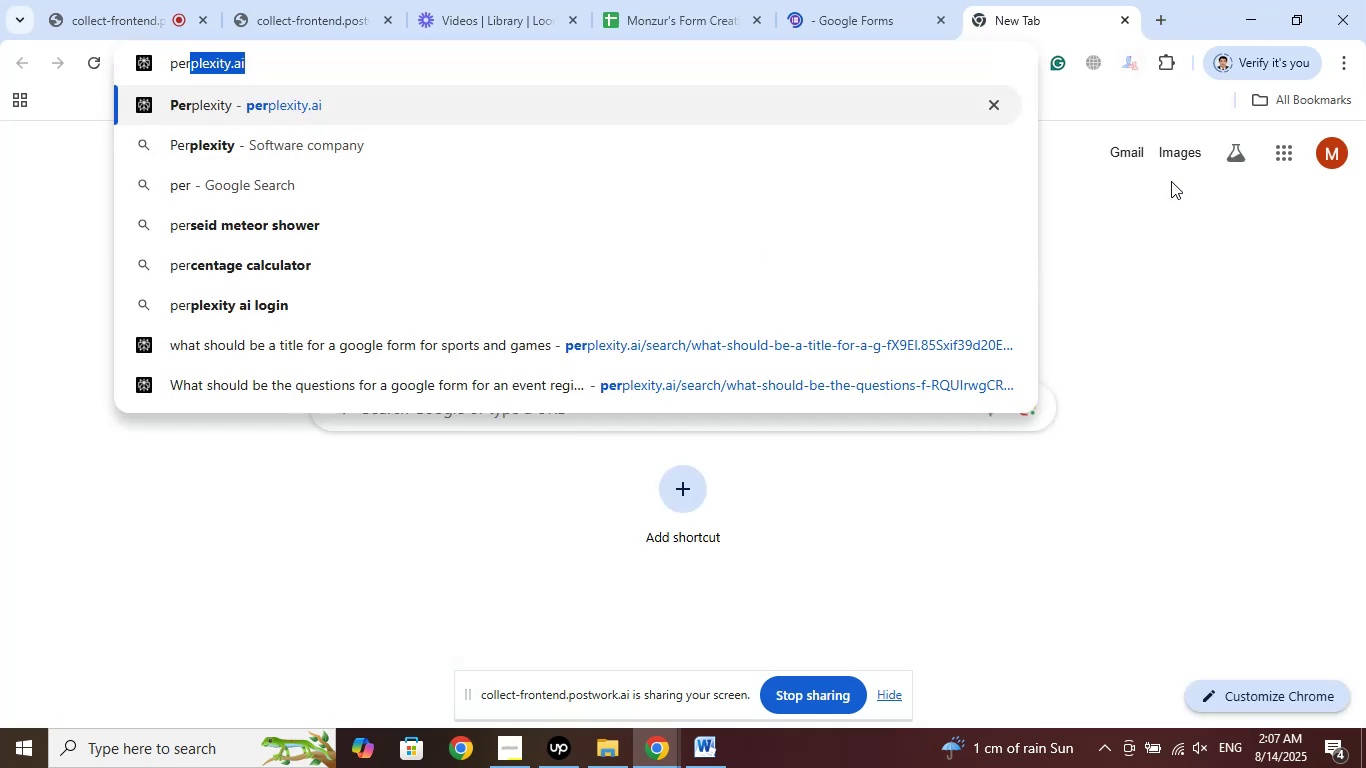 
key(ArrowRight)
 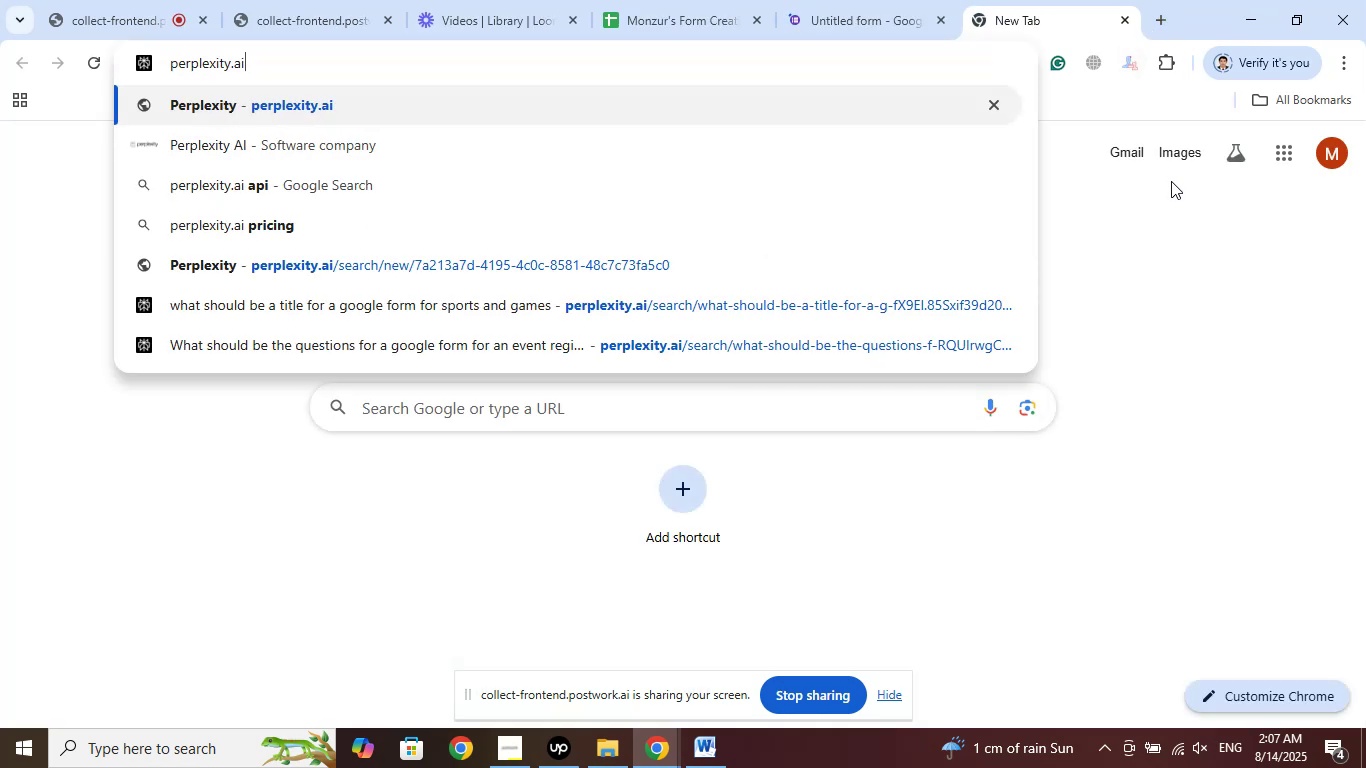 
key(Enter)
 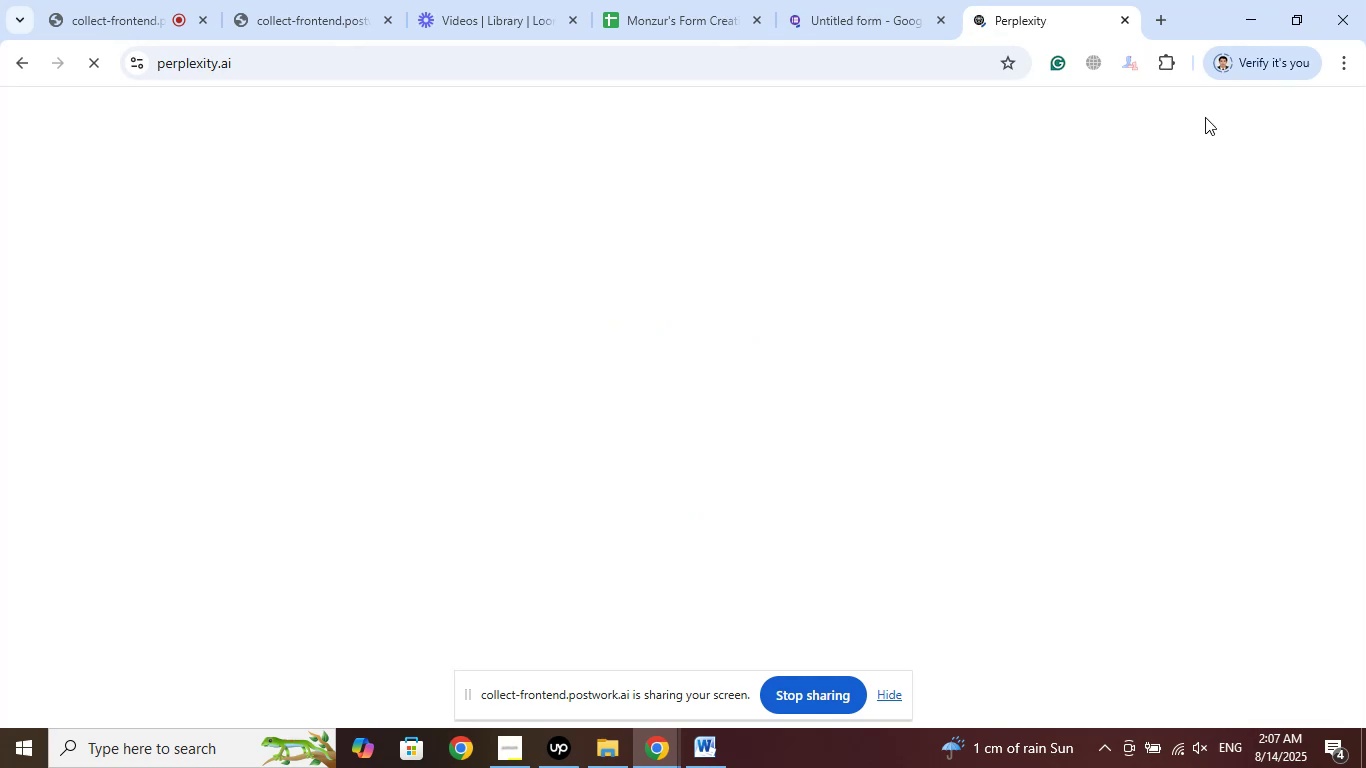 
left_click_drag(start_coordinate=[1036, 0], to_coordinate=[784, 2])
 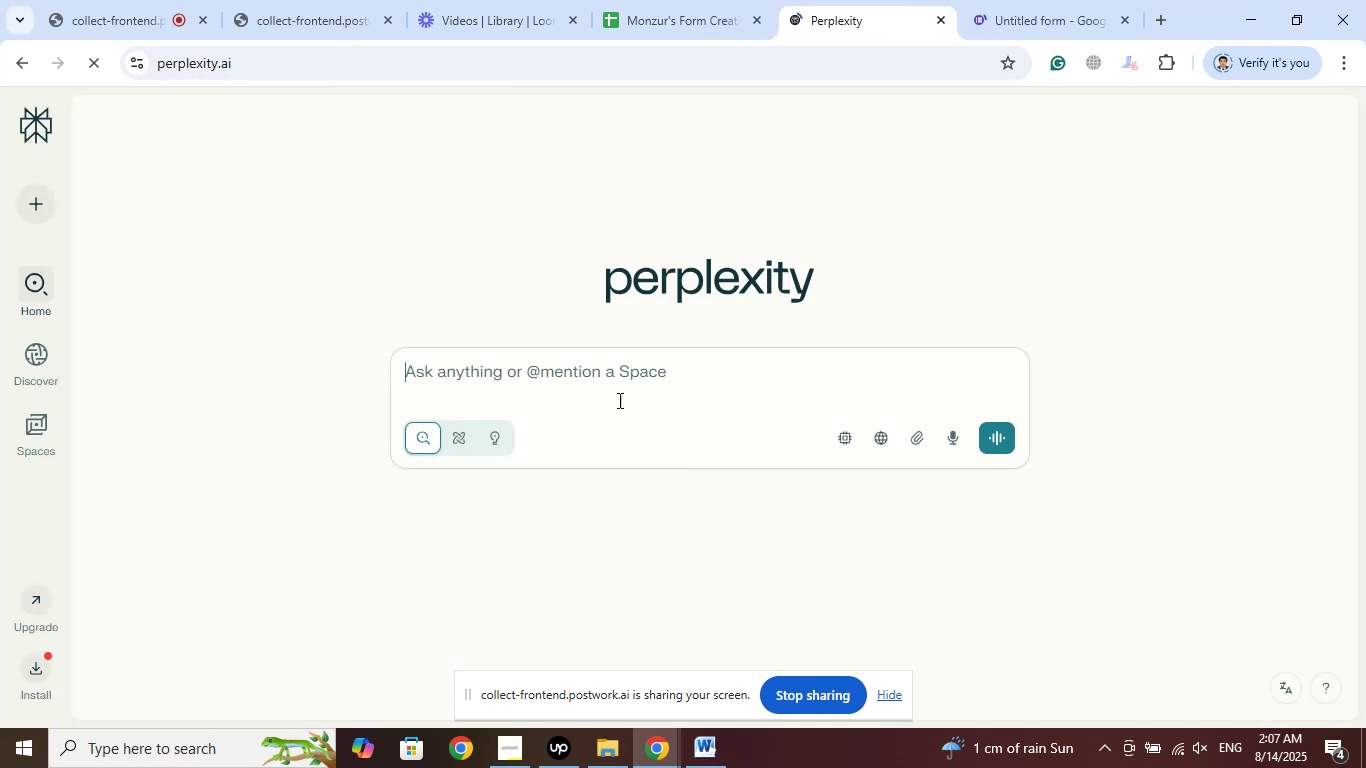 
left_click([1015, 14])
 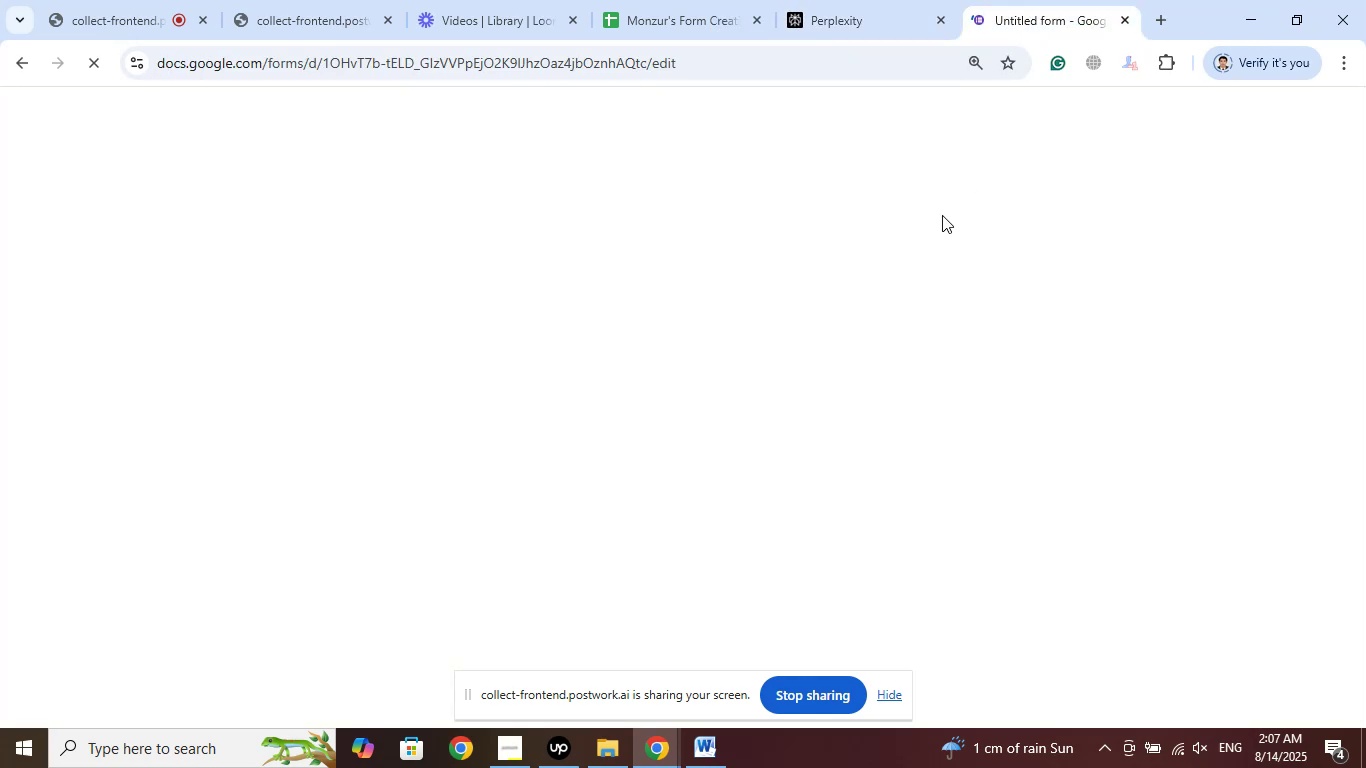 
mouse_move([862, 323])
 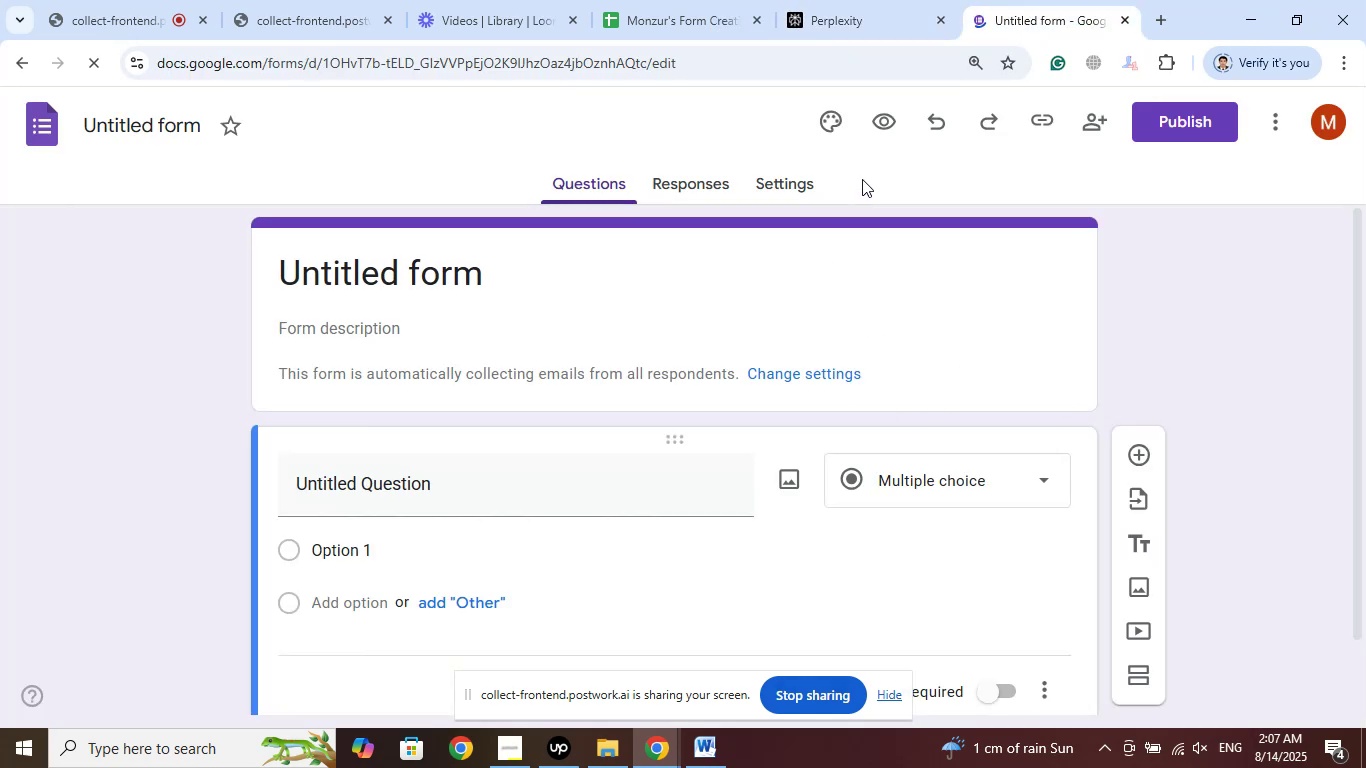 
left_click([834, 125])
 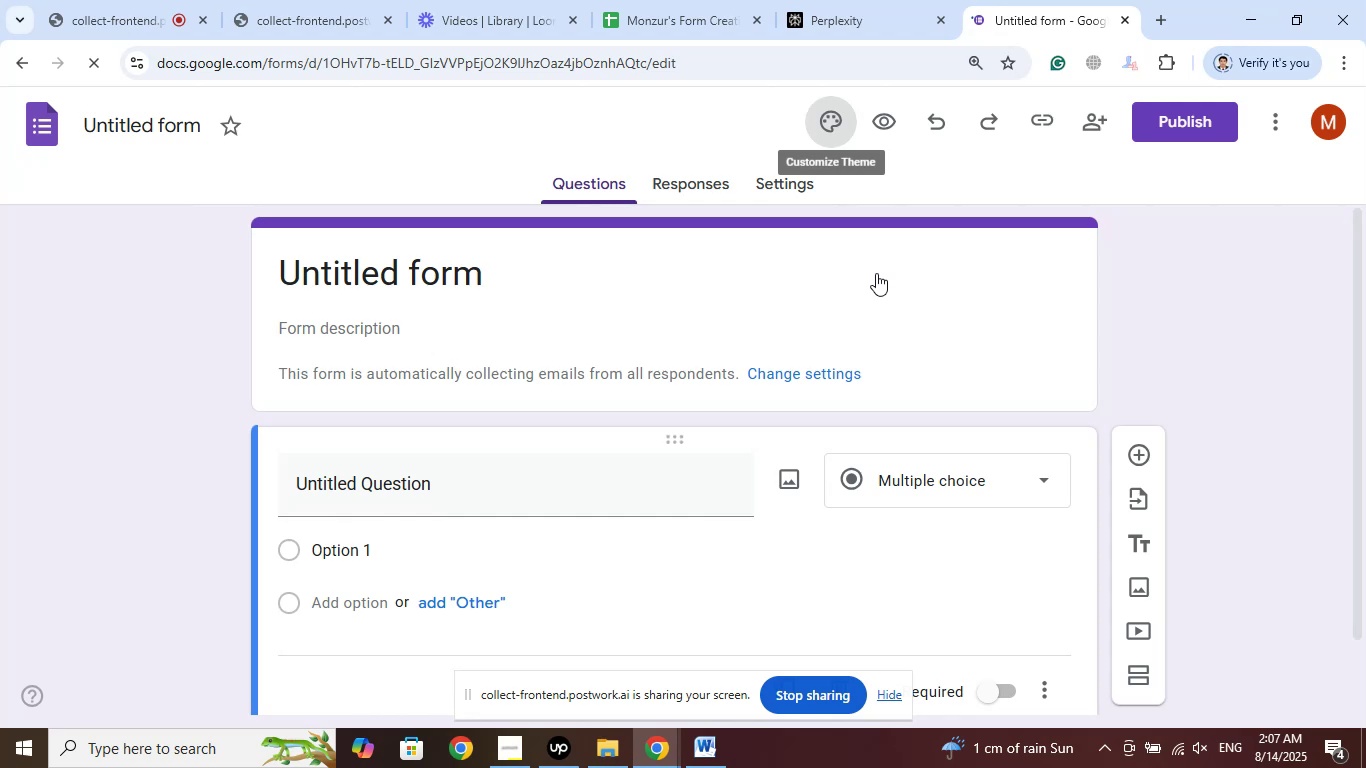 
mouse_move([895, 344])
 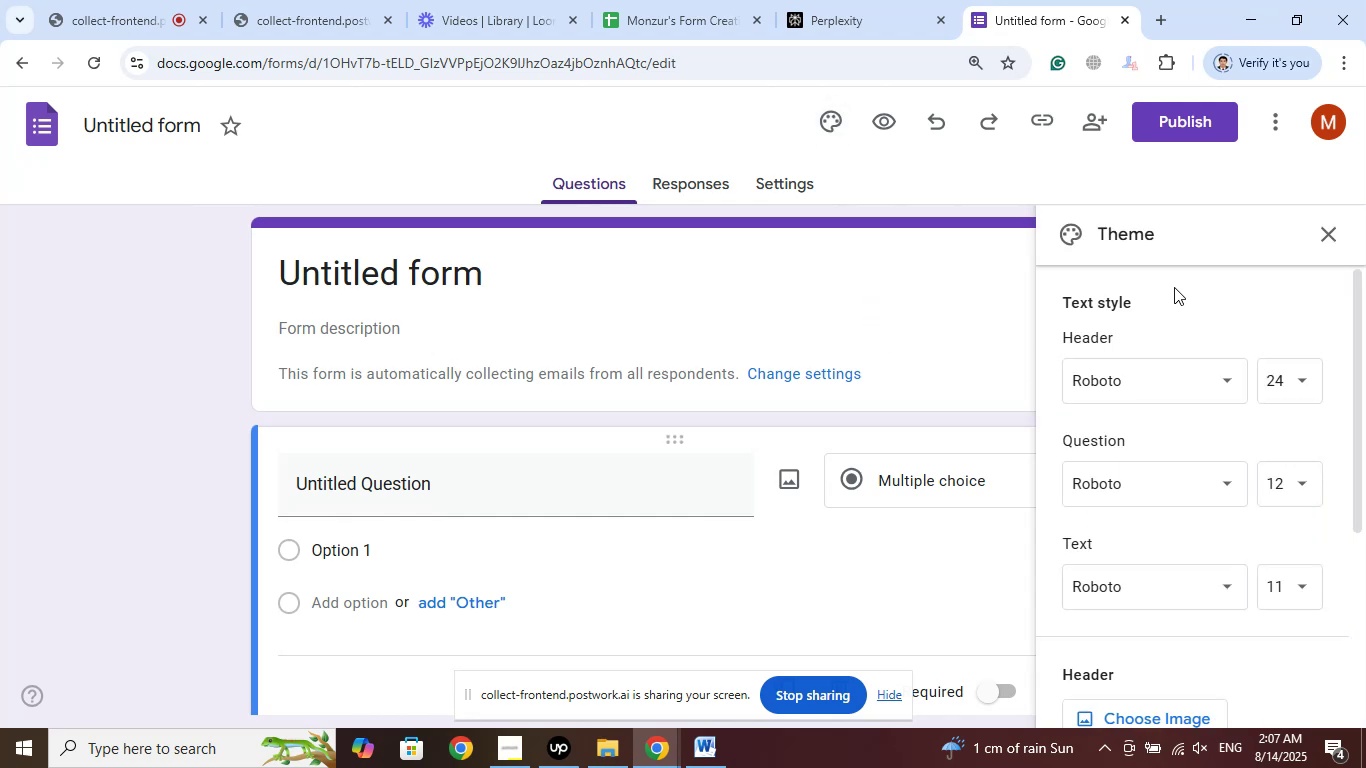 
scroll: coordinate [1178, 418], scroll_direction: down, amount: 3.0
 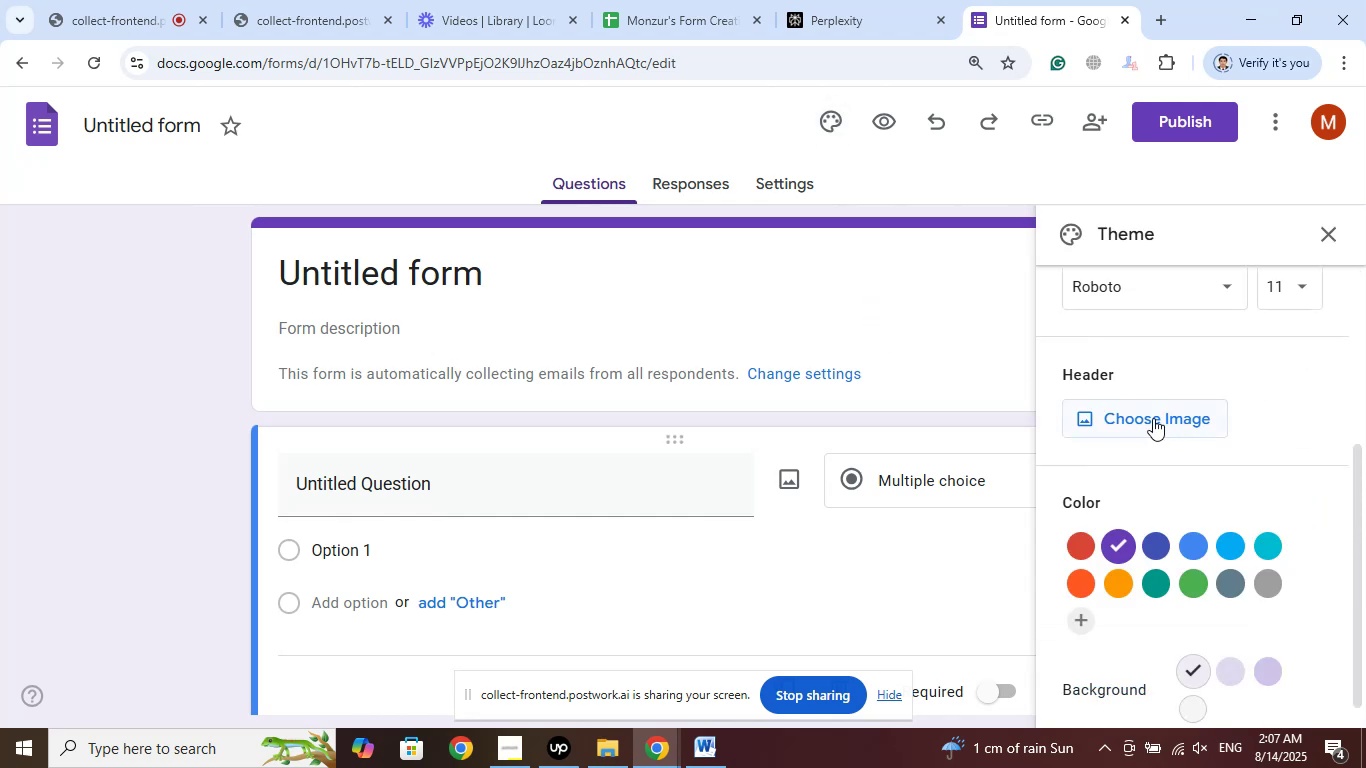 
left_click([1159, 419])
 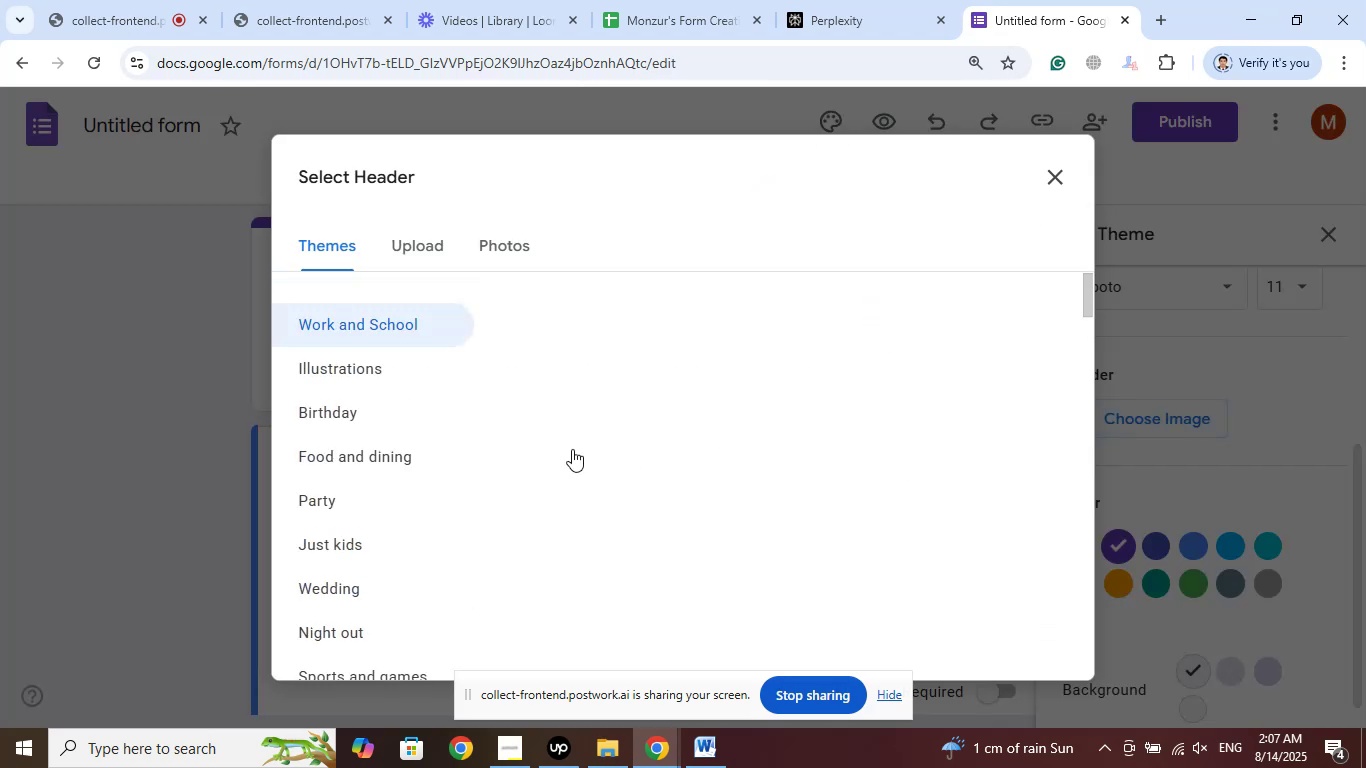 
scroll: coordinate [435, 473], scroll_direction: down, amount: 1.0
 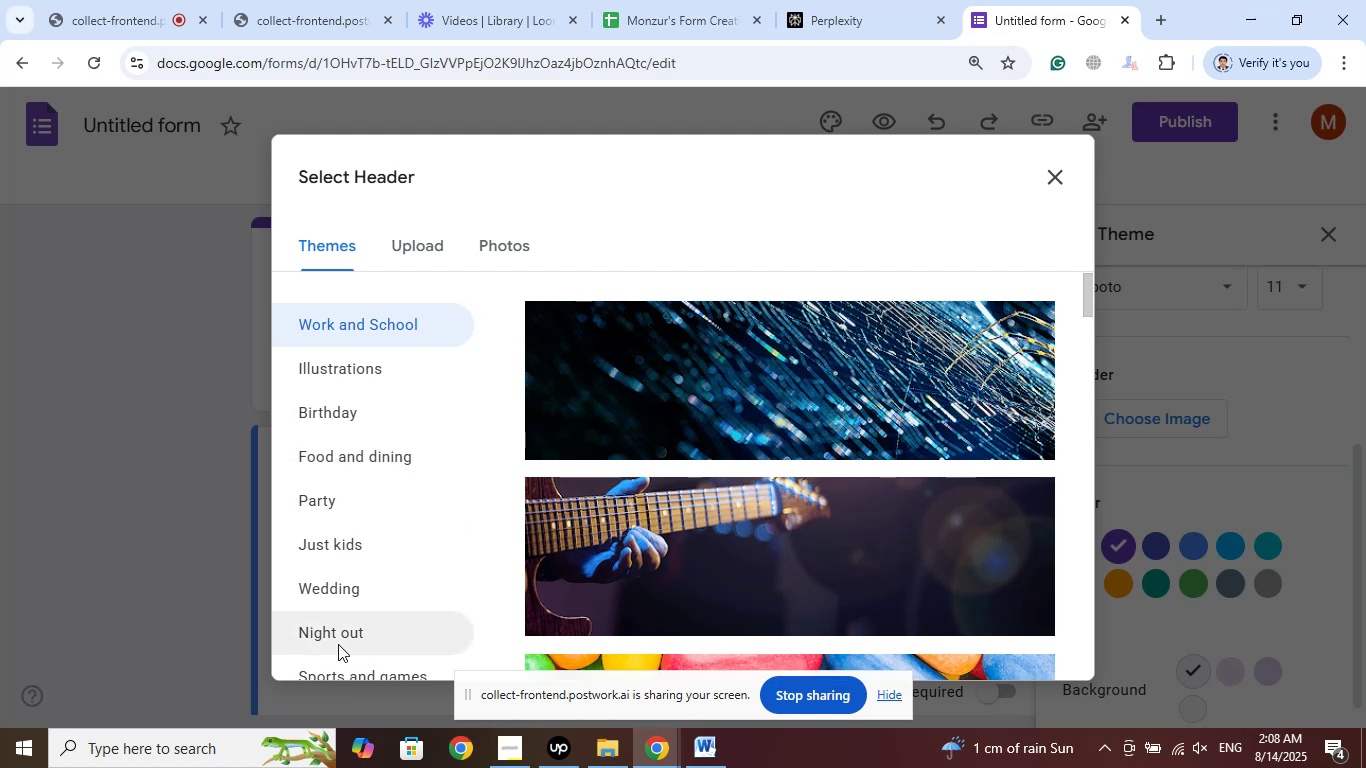 
left_click([340, 634])
 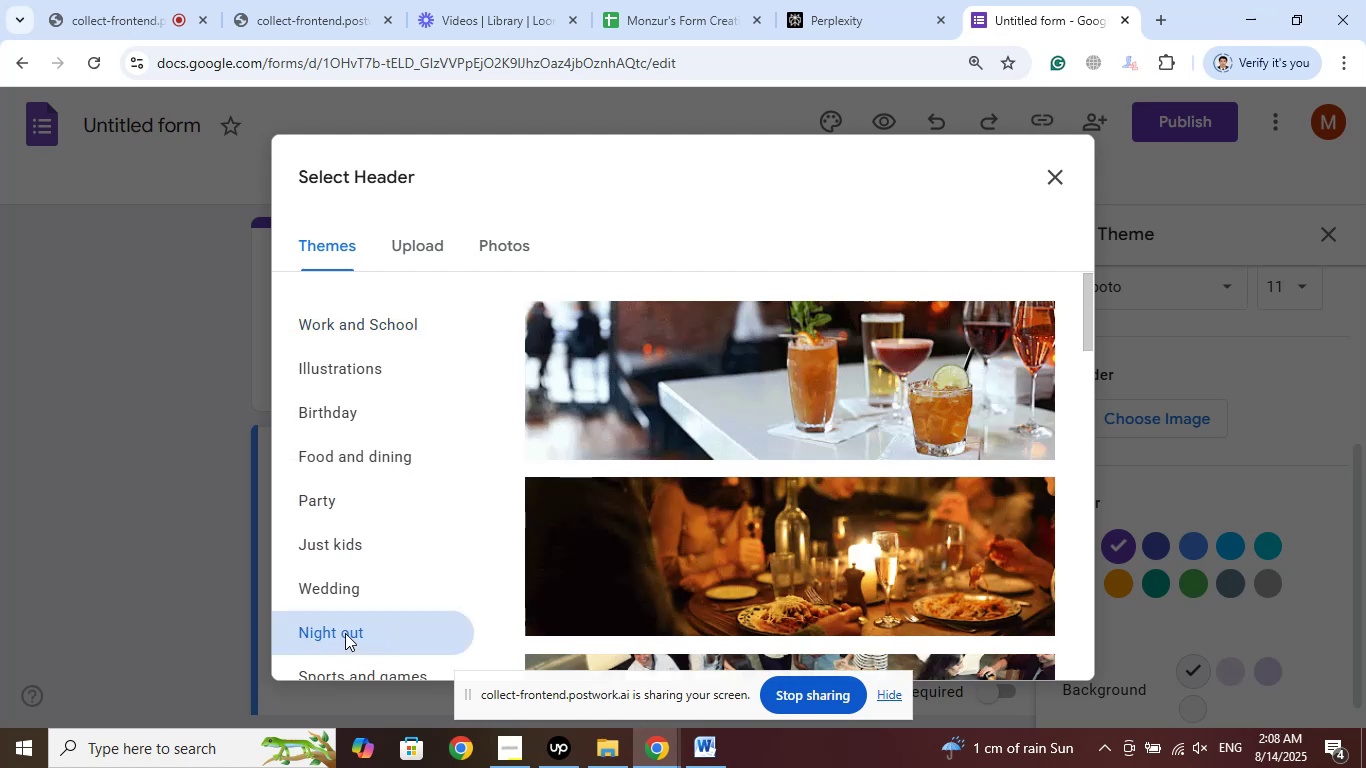 
scroll: coordinate [772, 524], scroll_direction: down, amount: 23.0
 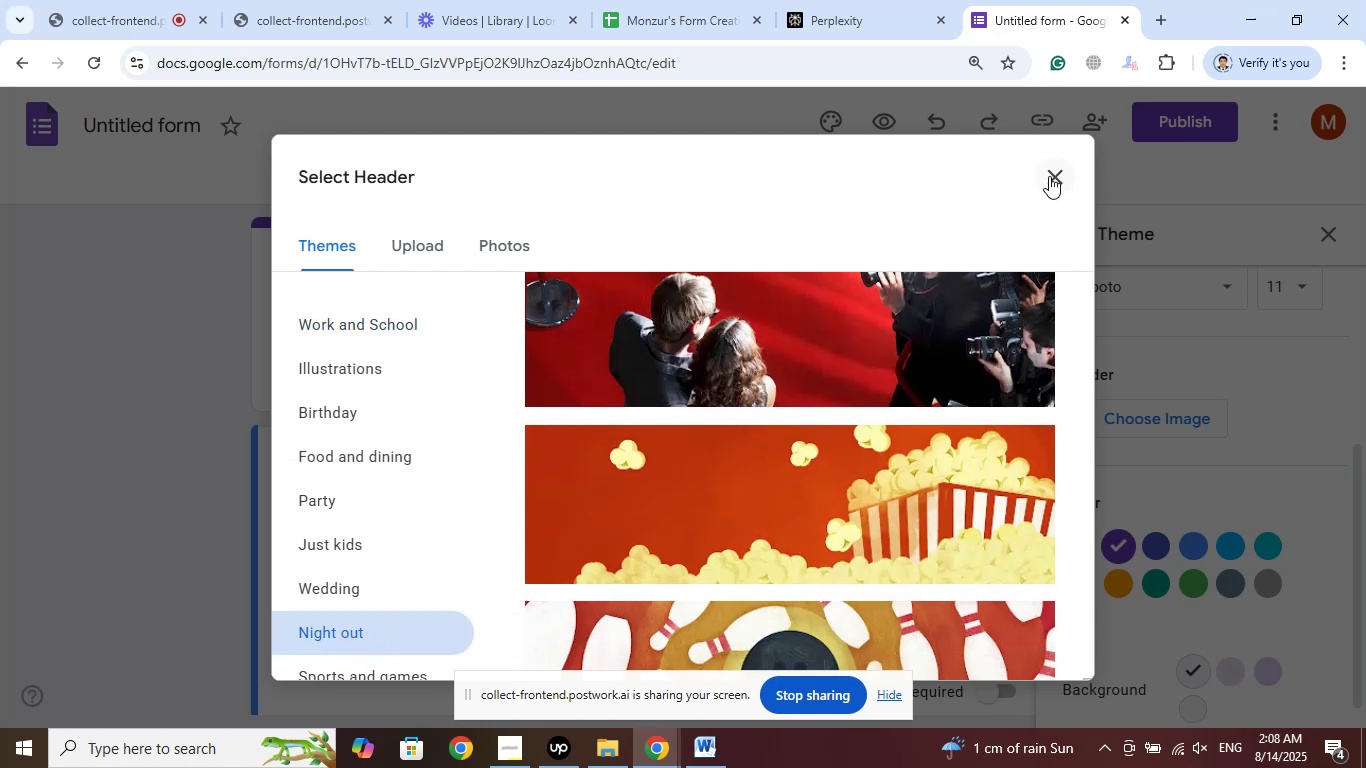 
left_click([1049, 174])
 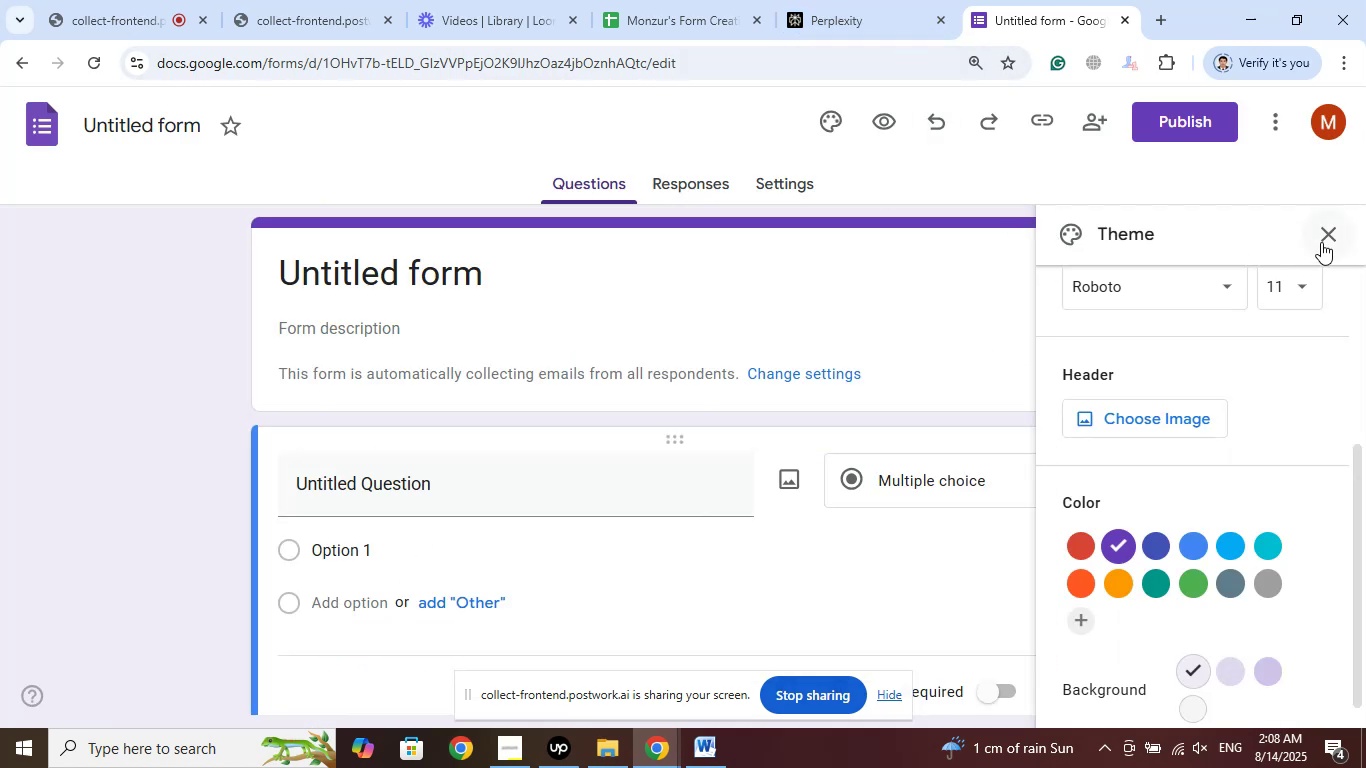 
left_click([1321, 230])
 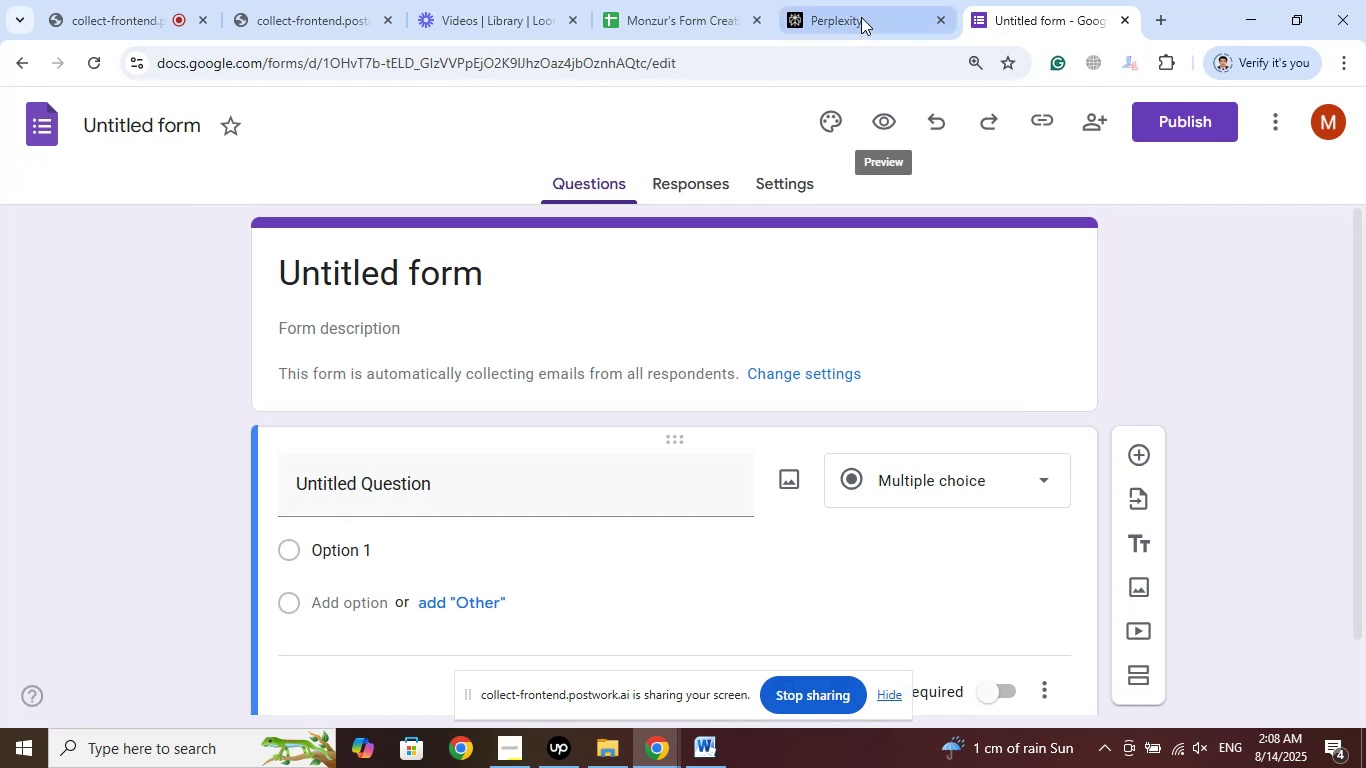 
left_click([861, 17])
 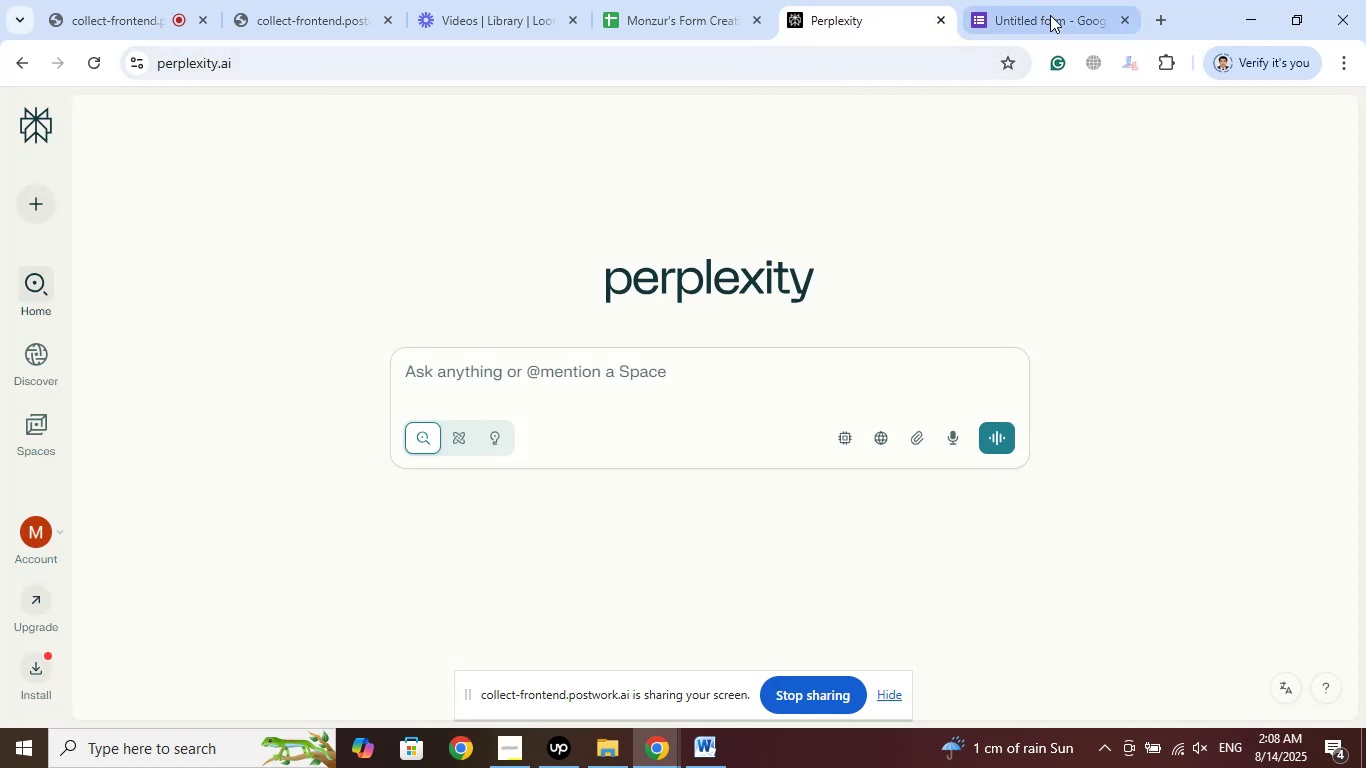 
left_click([1050, 15])
 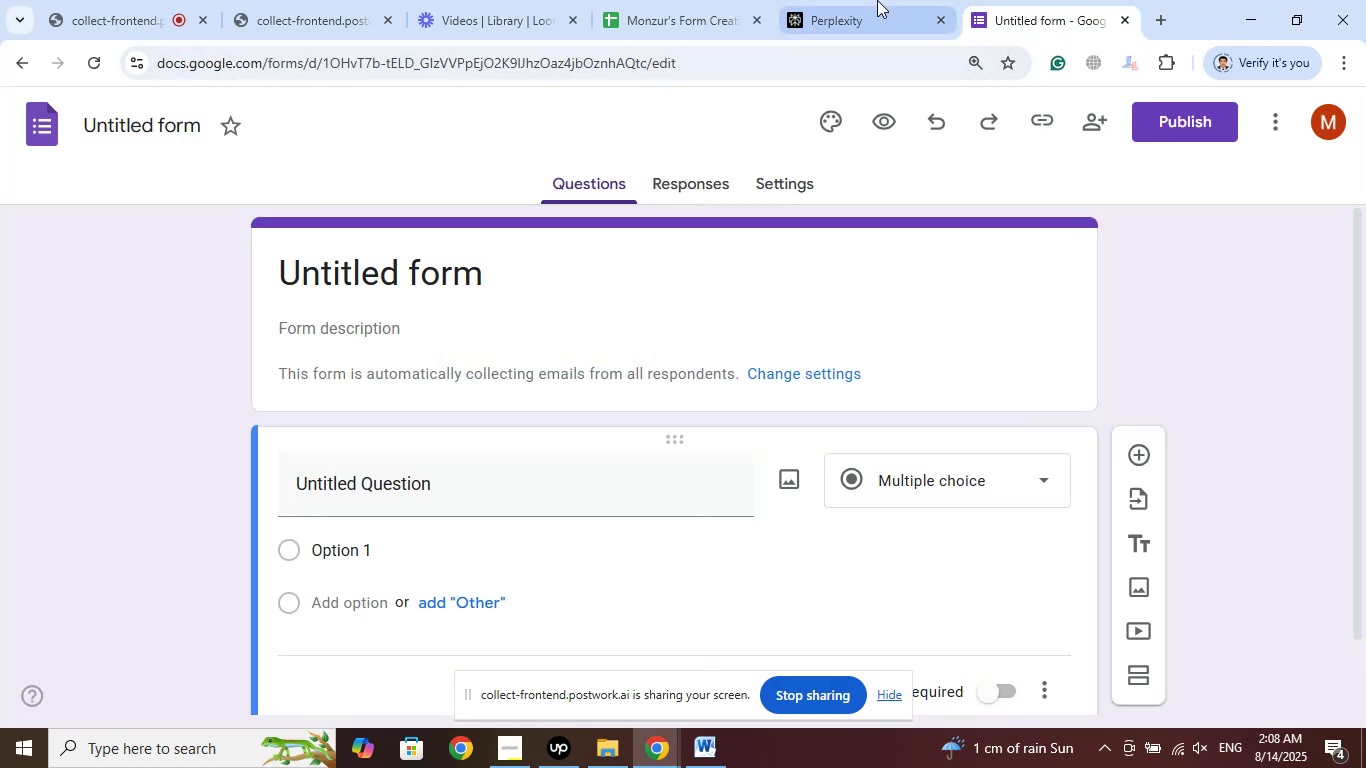 
left_click([877, 0])
 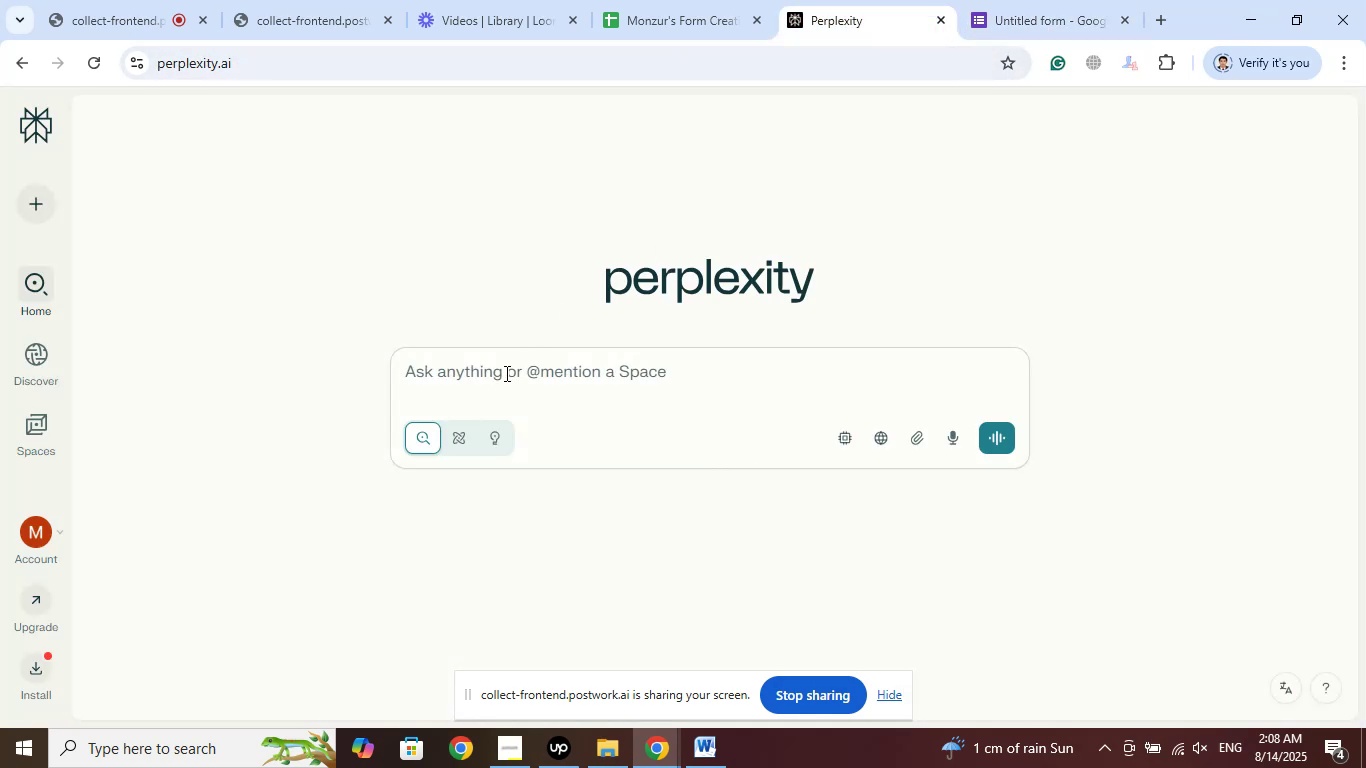 
left_click([500, 381])
 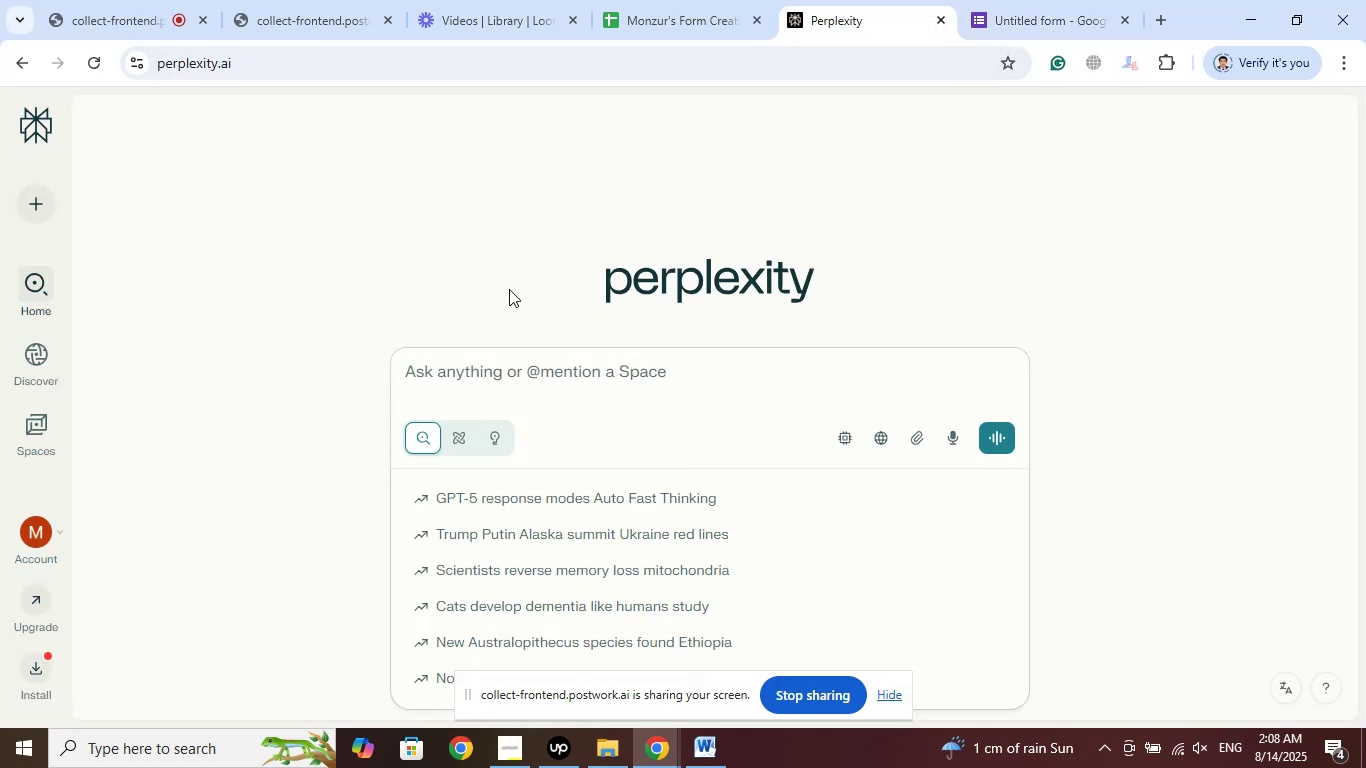 
type(QW)
key(Backspace)
key(Backspace)
type(What should be the title of a google form for Night ou)
key(Backspace)
key(Backspace)
type(P)
key(Backspace)
type(Out)
 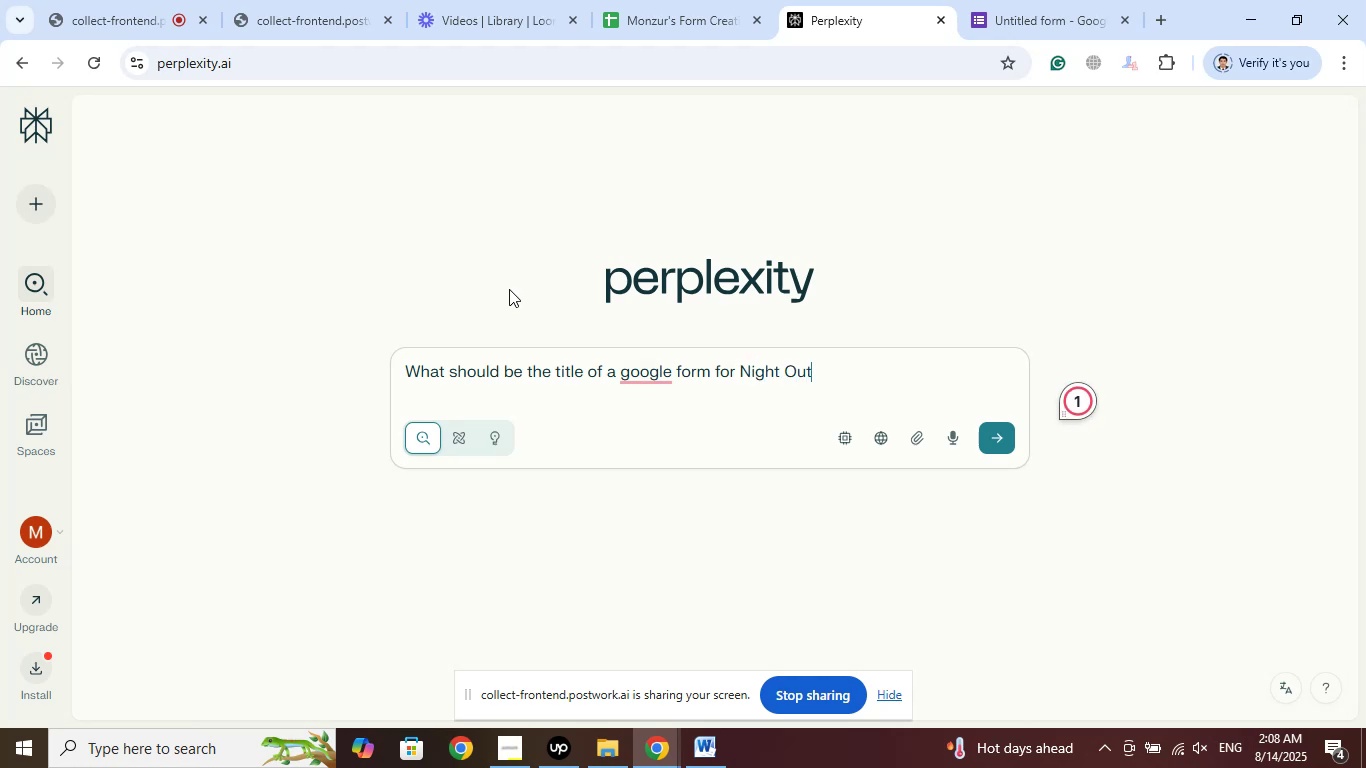 
key(Enter)
 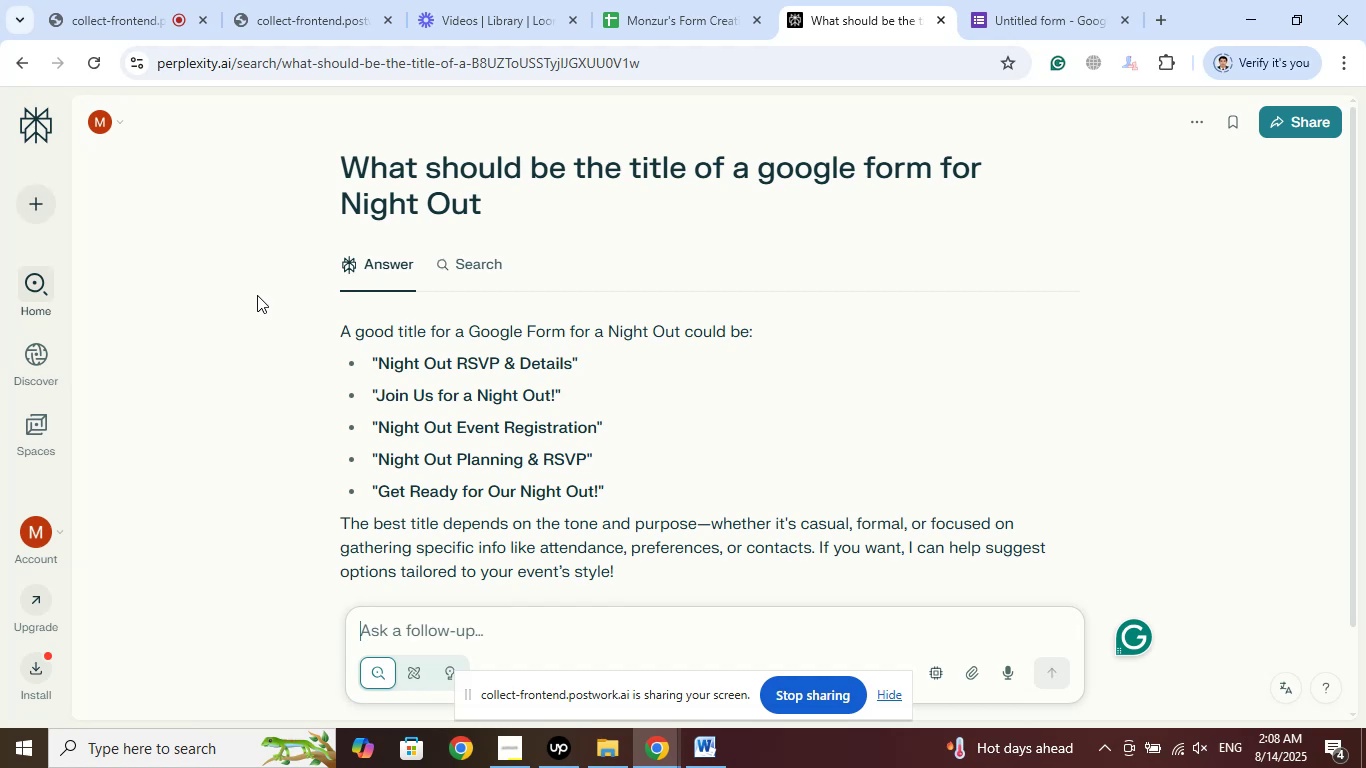 
wait(20.68)
 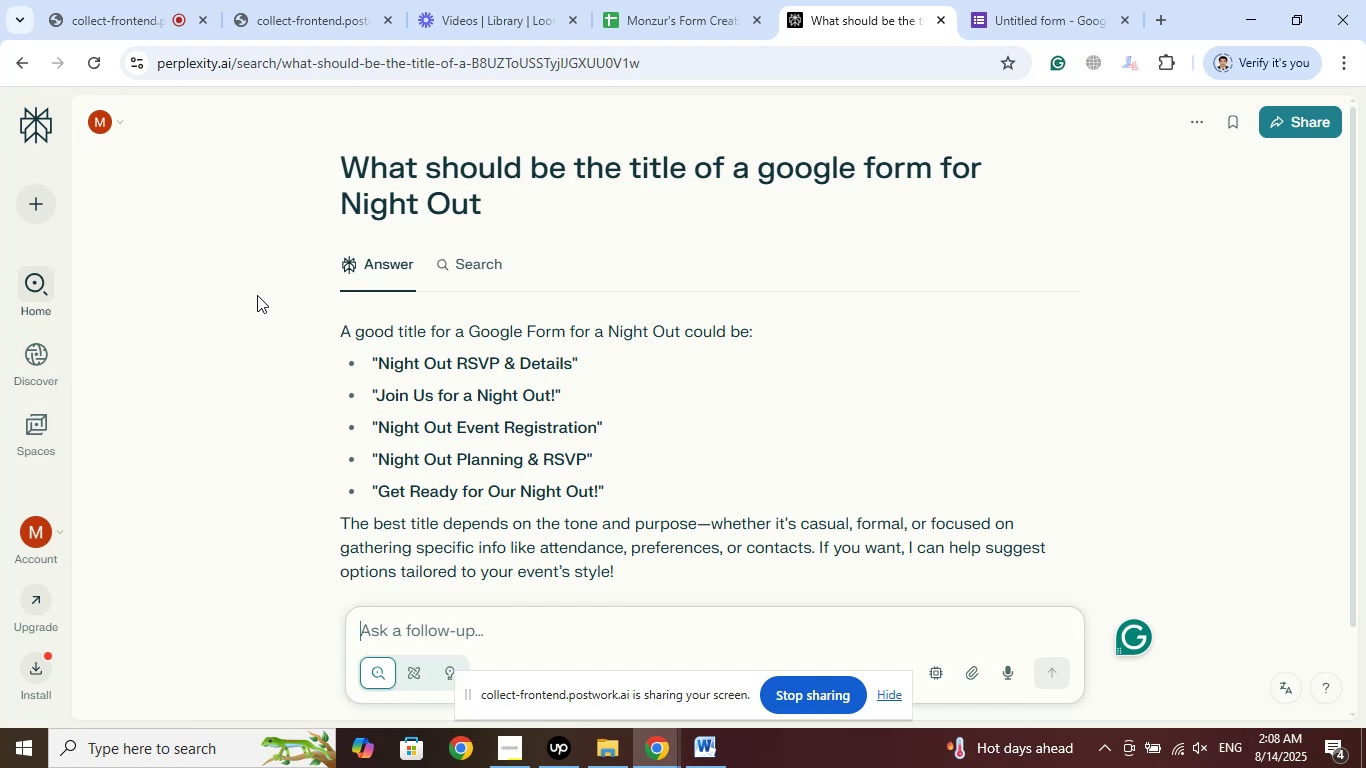 
scroll: coordinate [705, 426], scroll_direction: down, amount: 1.0
 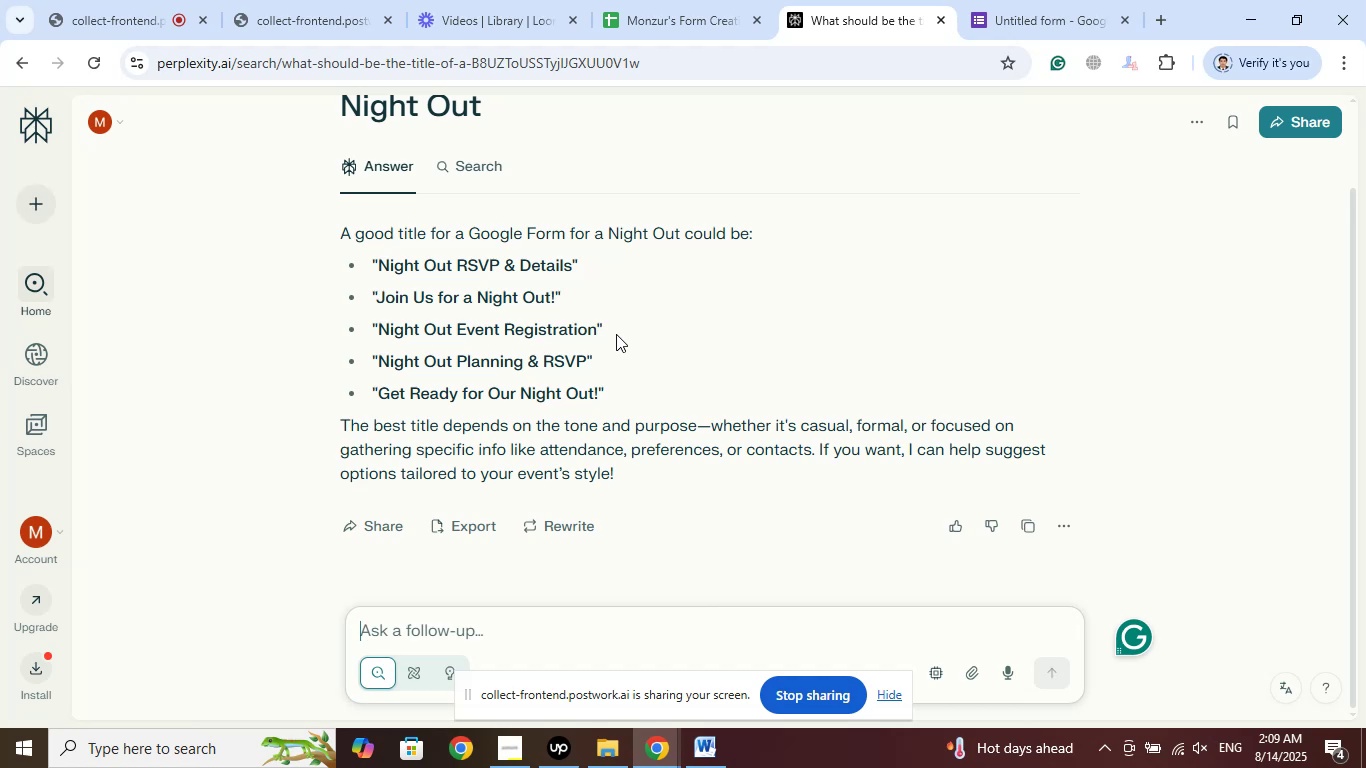 
wait(28.61)
 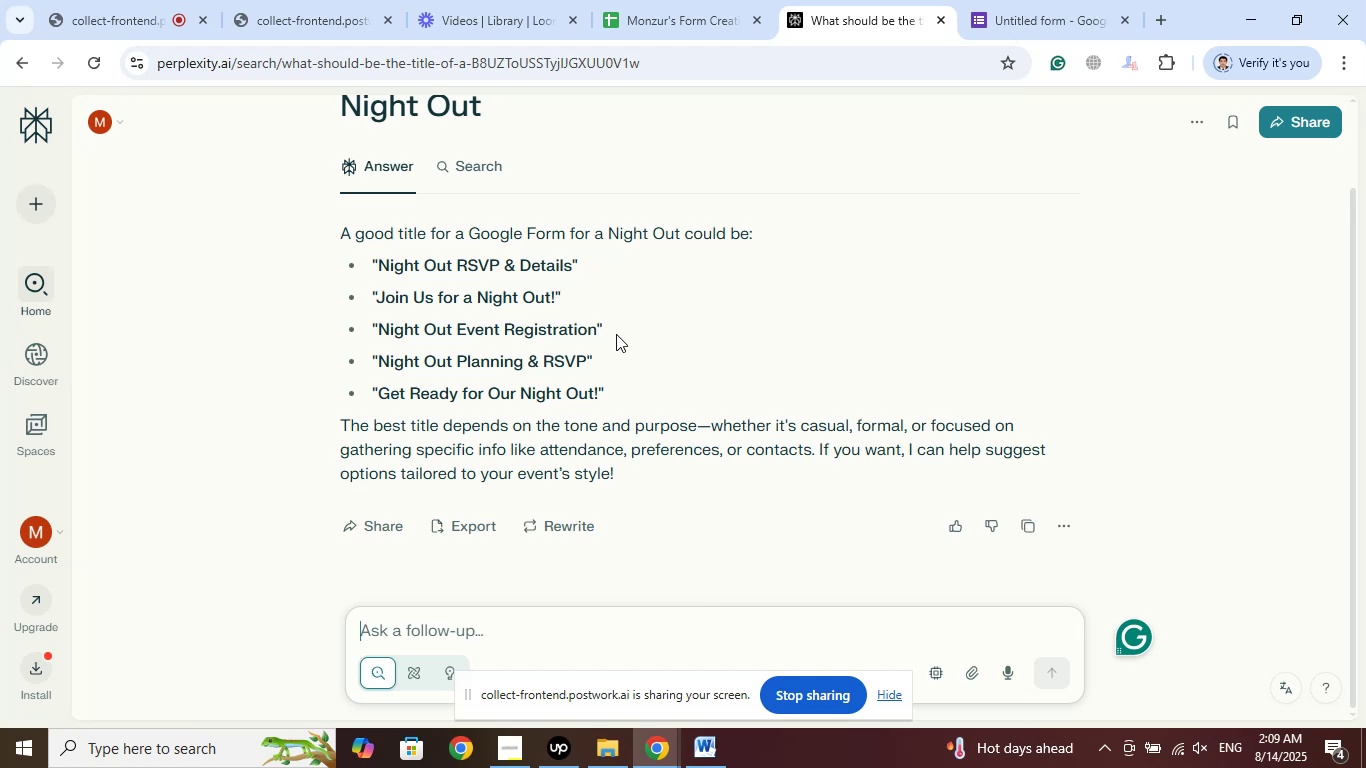 
scroll: coordinate [612, 333], scroll_direction: down, amount: 1.0
 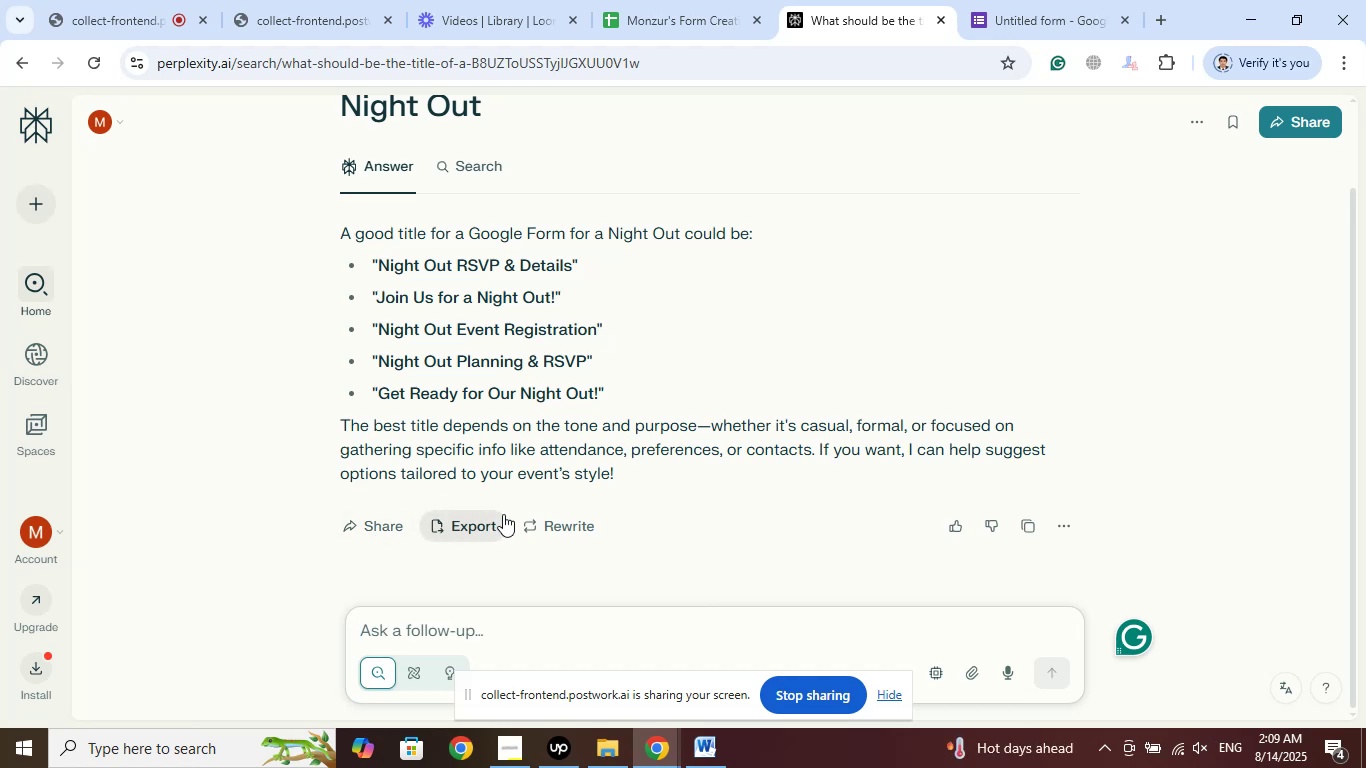 
left_click([588, 524])
 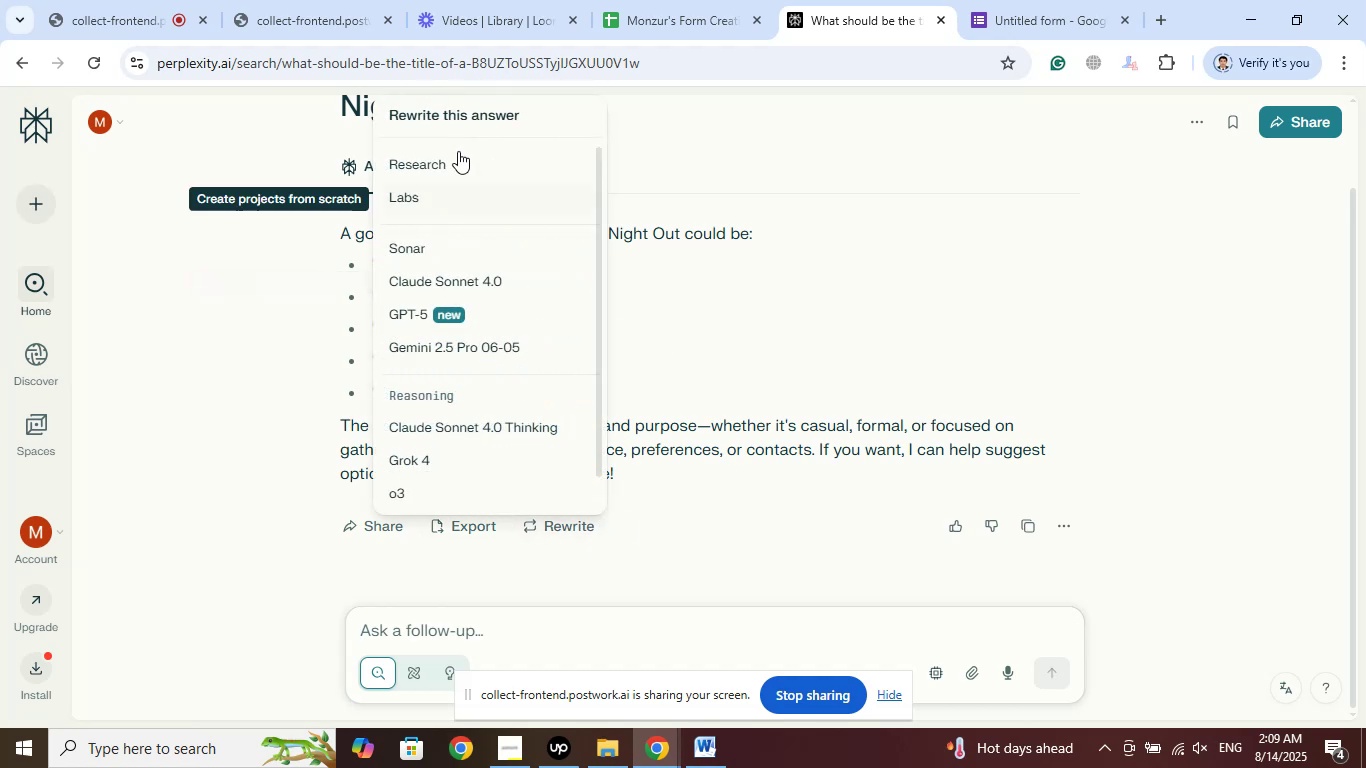 
left_click([472, 112])
 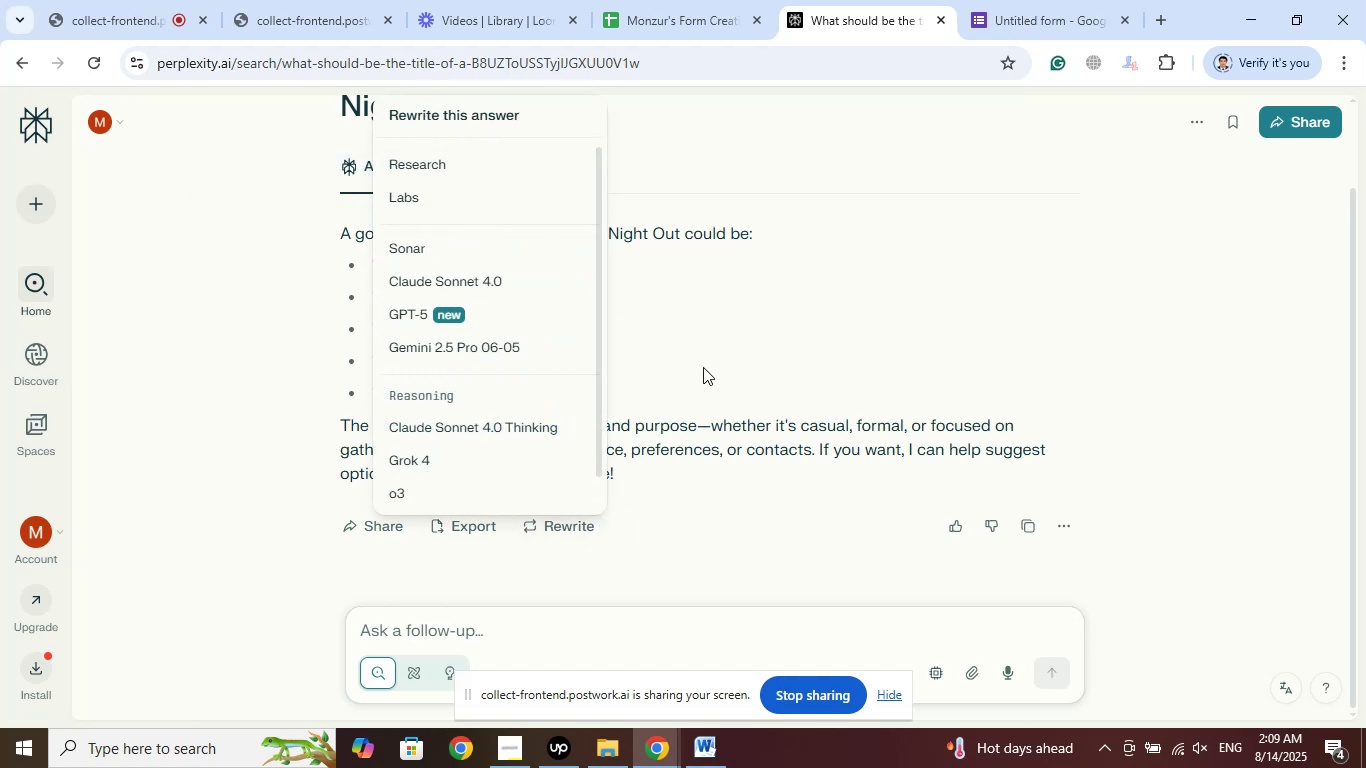 
left_click([766, 352])
 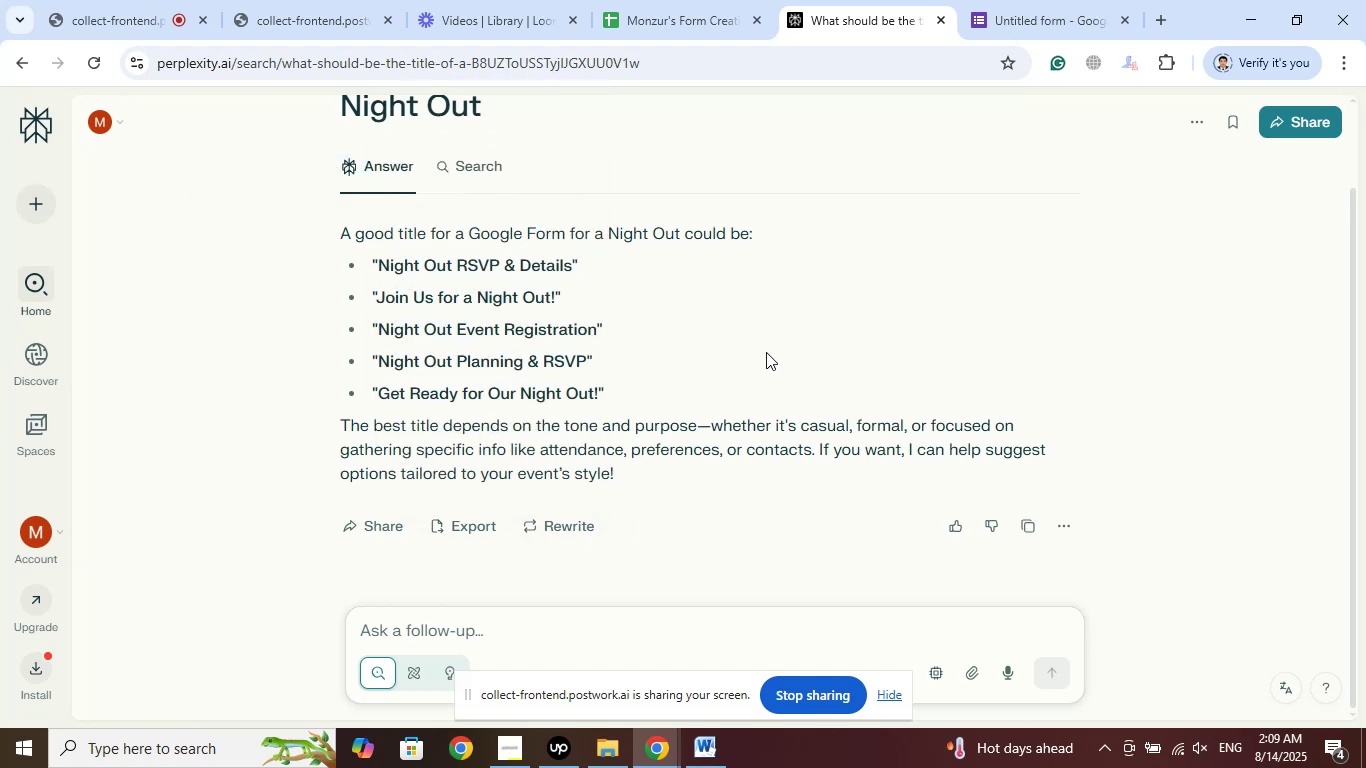 
scroll: coordinate [766, 352], scroll_direction: down, amount: 4.0
 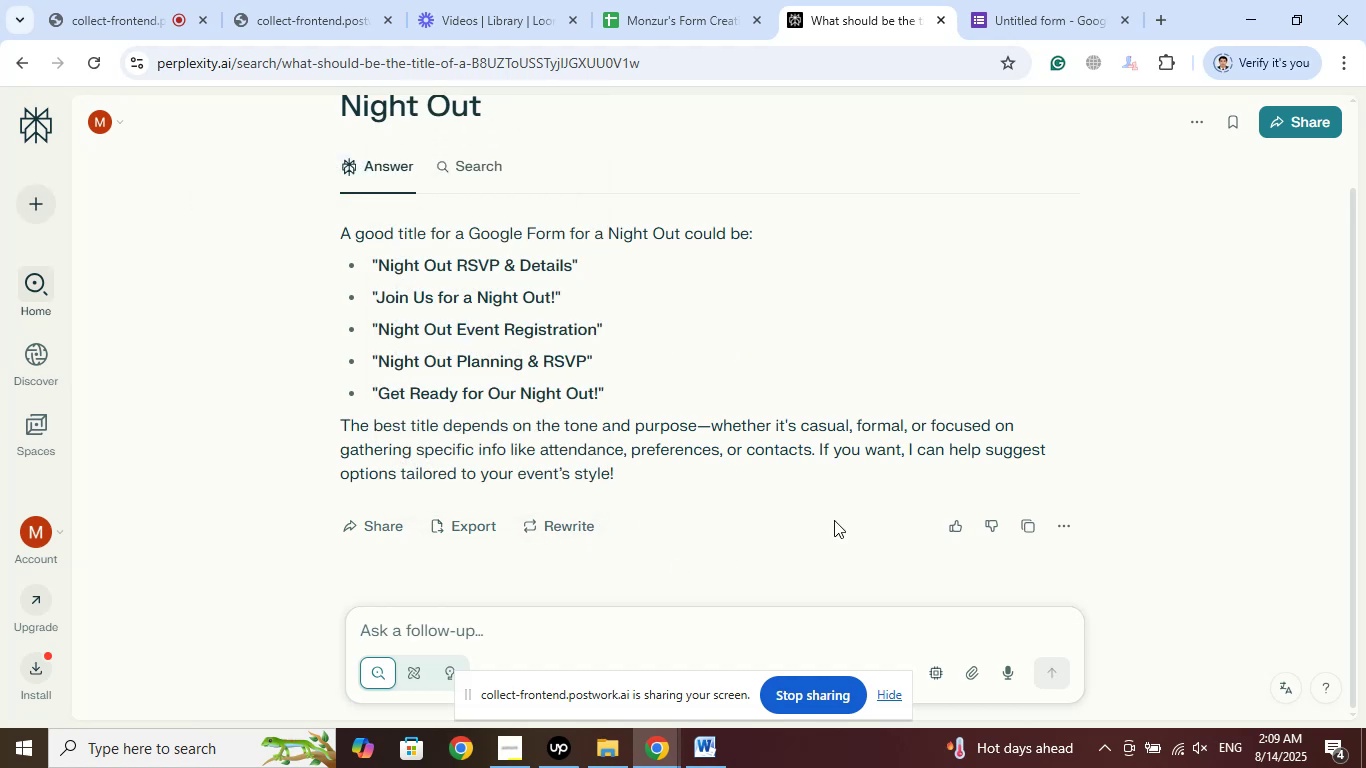 
mouse_move([1024, 523])
 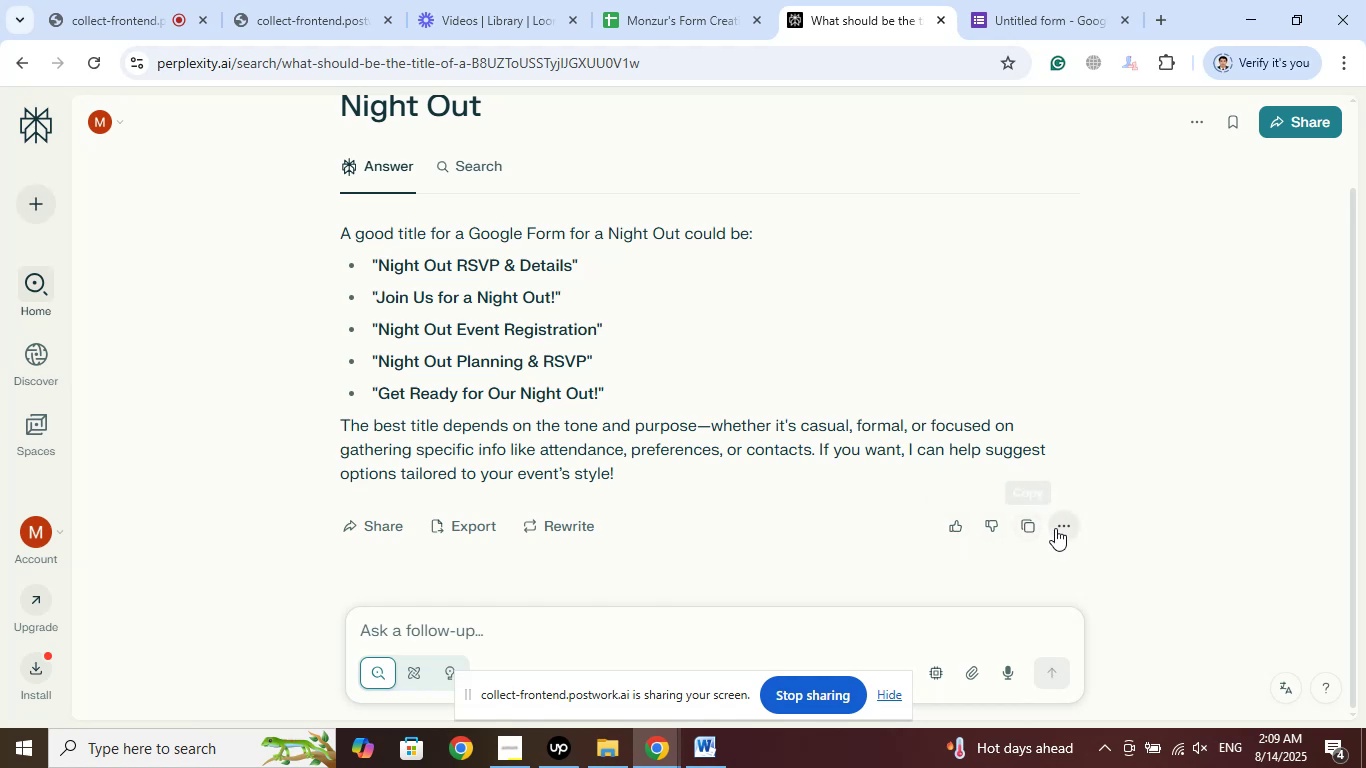 
left_click([1056, 527])
 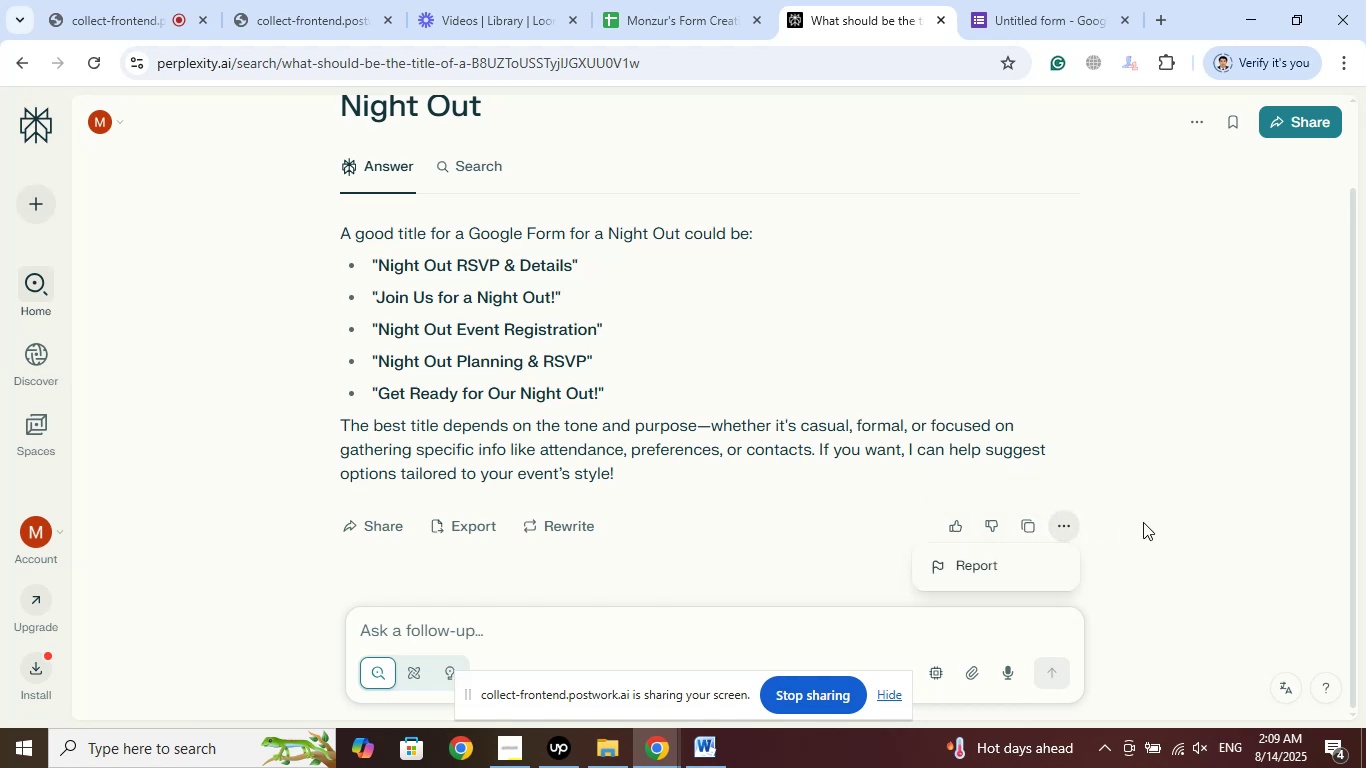 
left_click([1173, 521])
 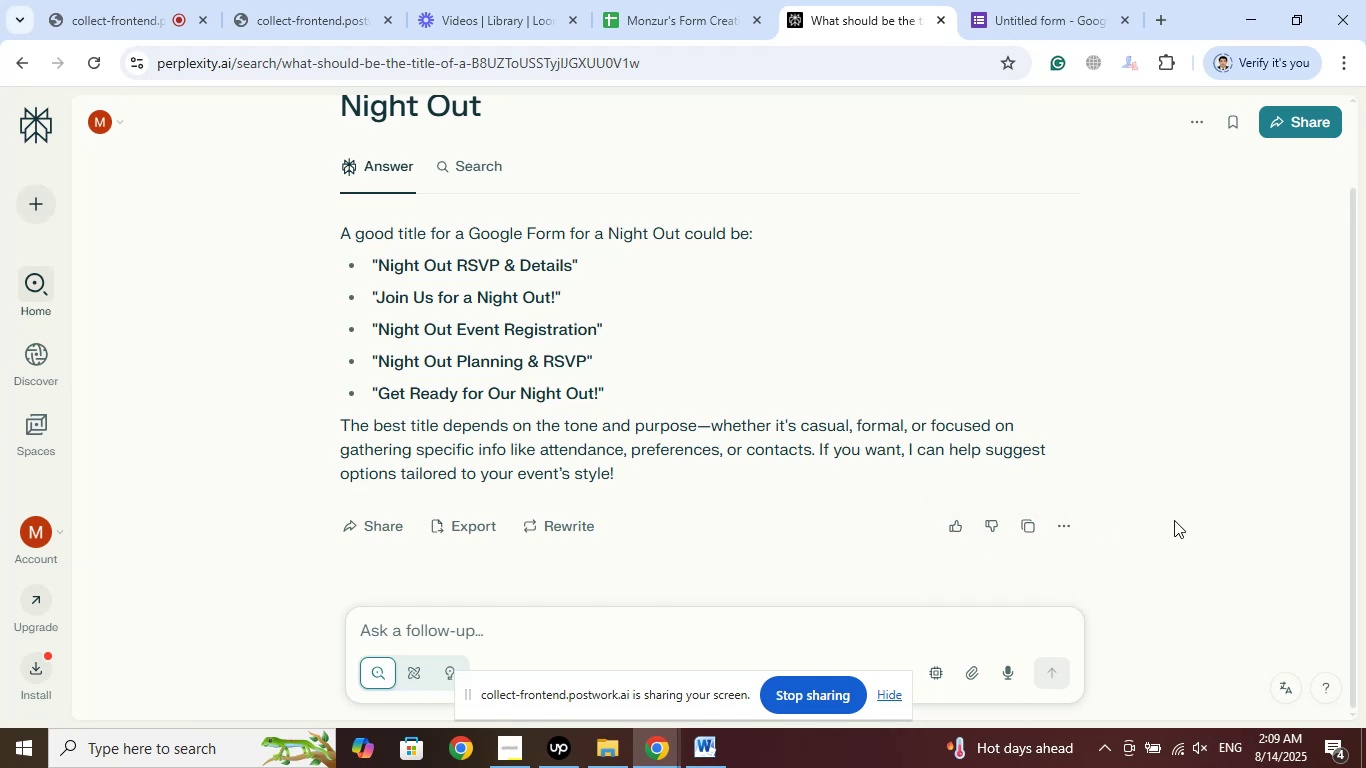 
scroll: coordinate [1175, 519], scroll_direction: up, amount: 2.0
 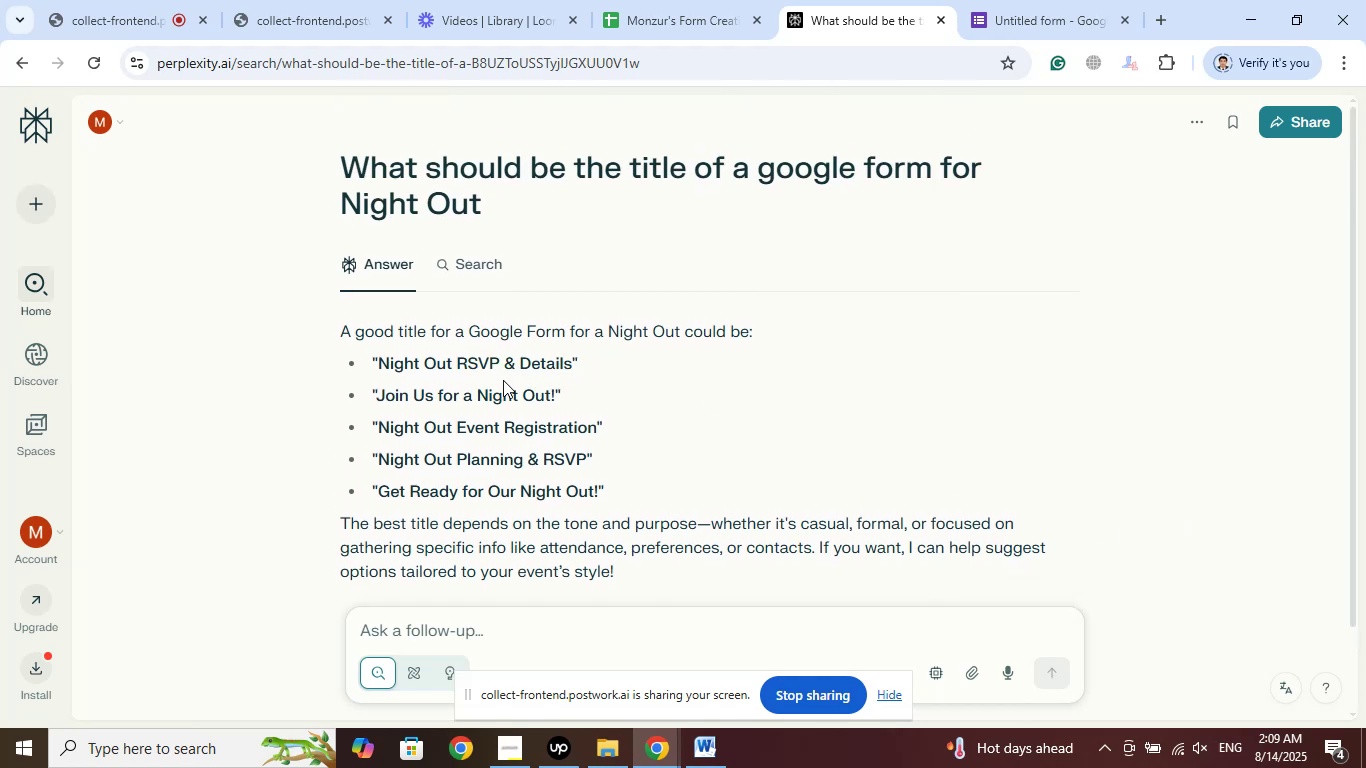 
left_click_drag(start_coordinate=[570, 369], to_coordinate=[378, 354])
 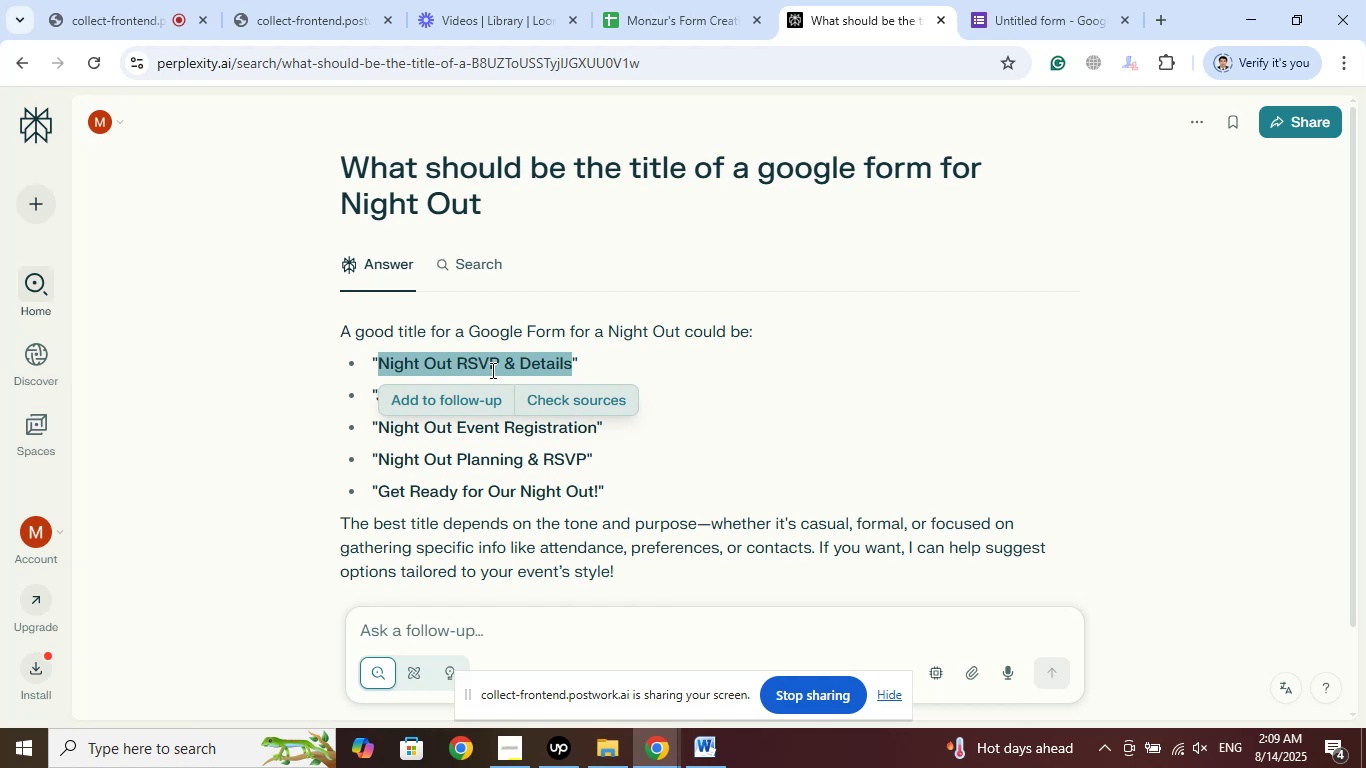 
right_click([491, 370])
 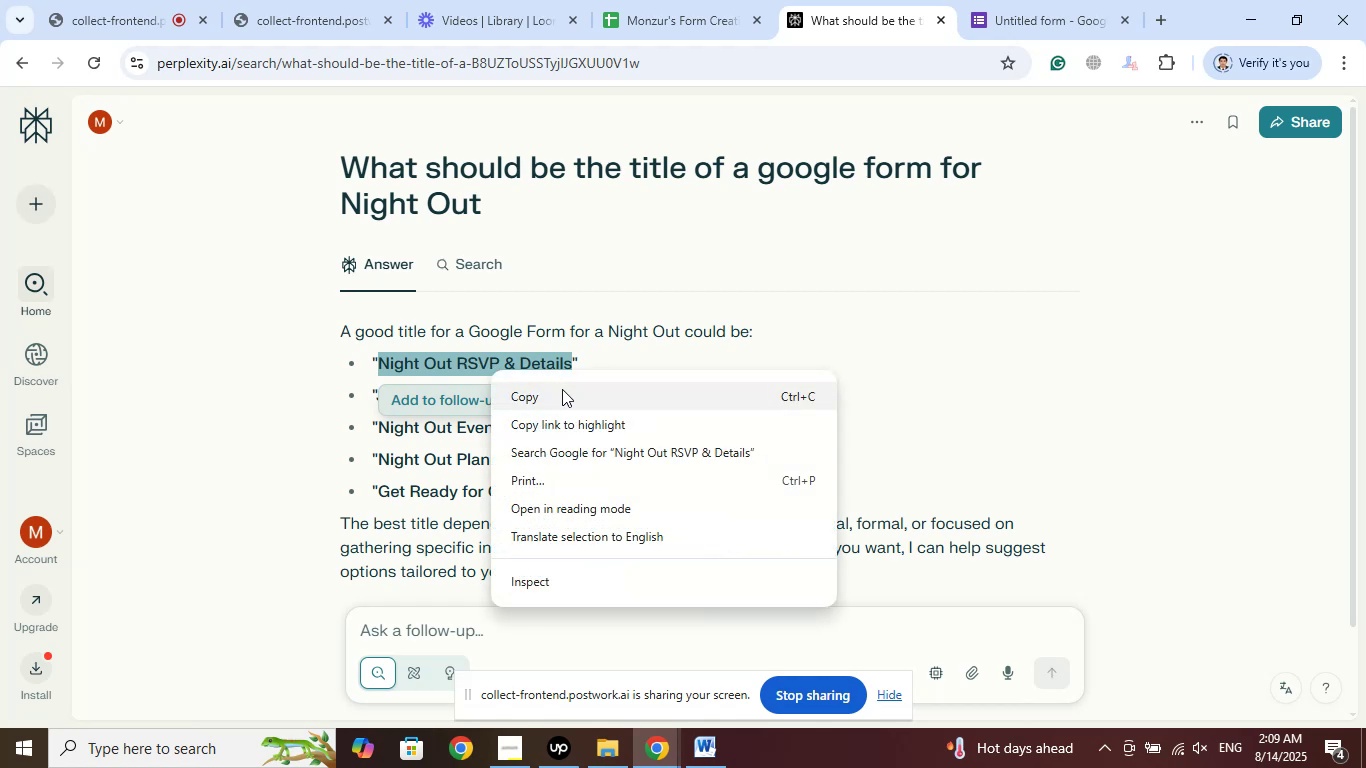 
left_click([562, 389])
 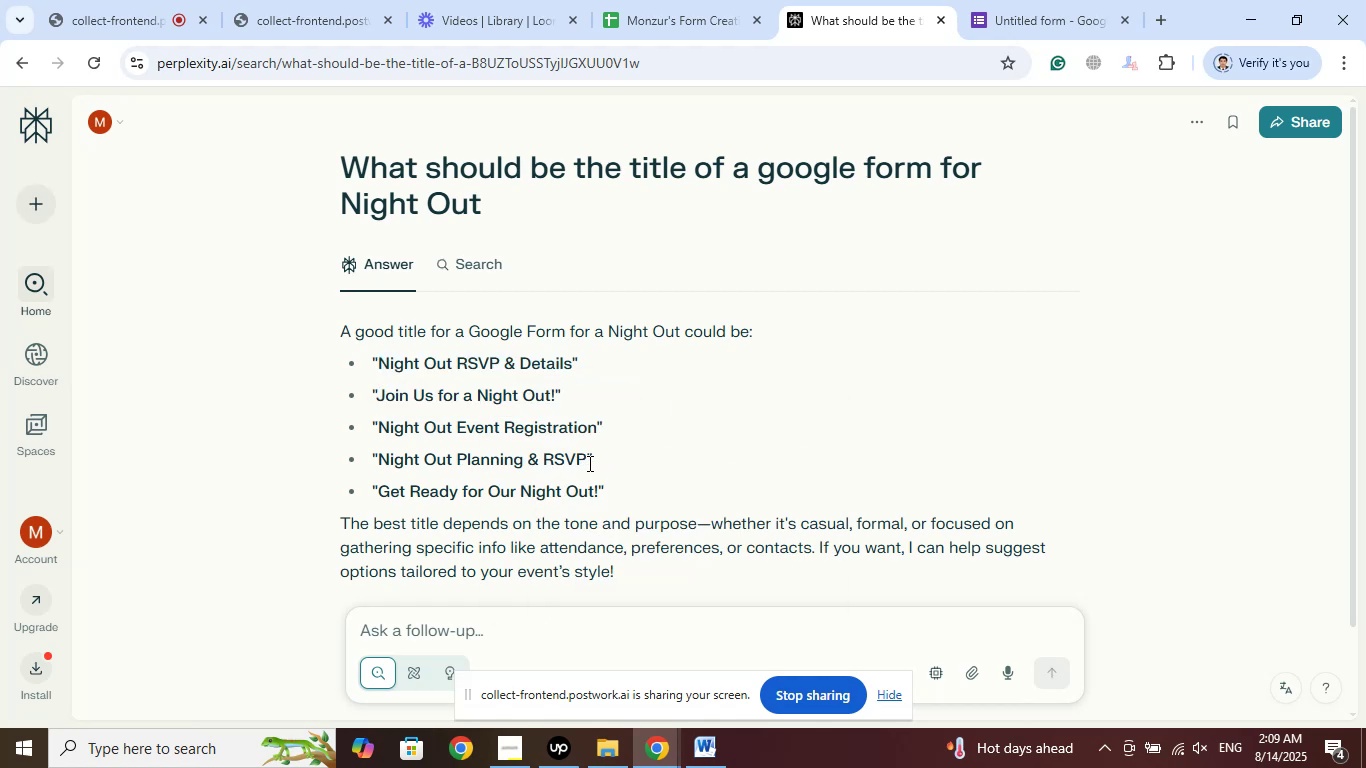 
wait(13.11)
 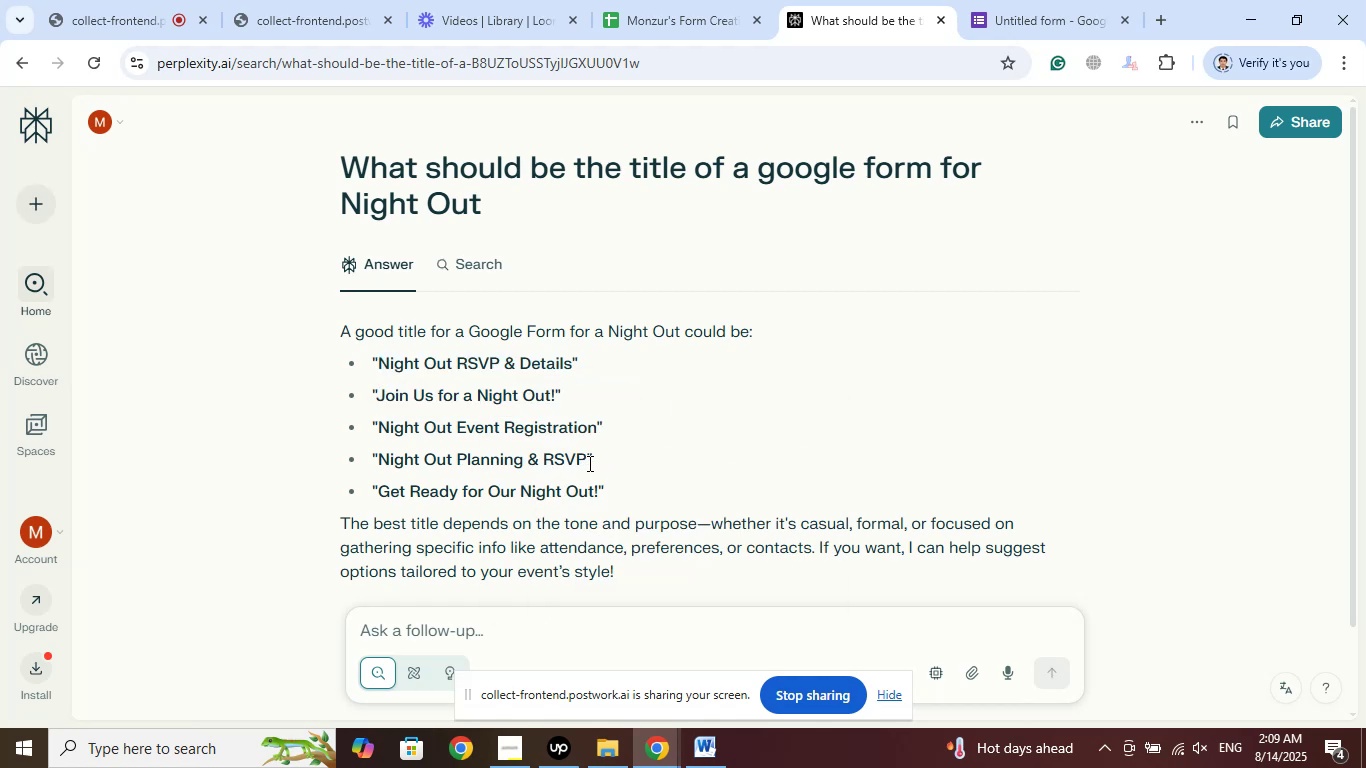 
left_click_drag(start_coordinate=[585, 455], to_coordinate=[378, 461])
 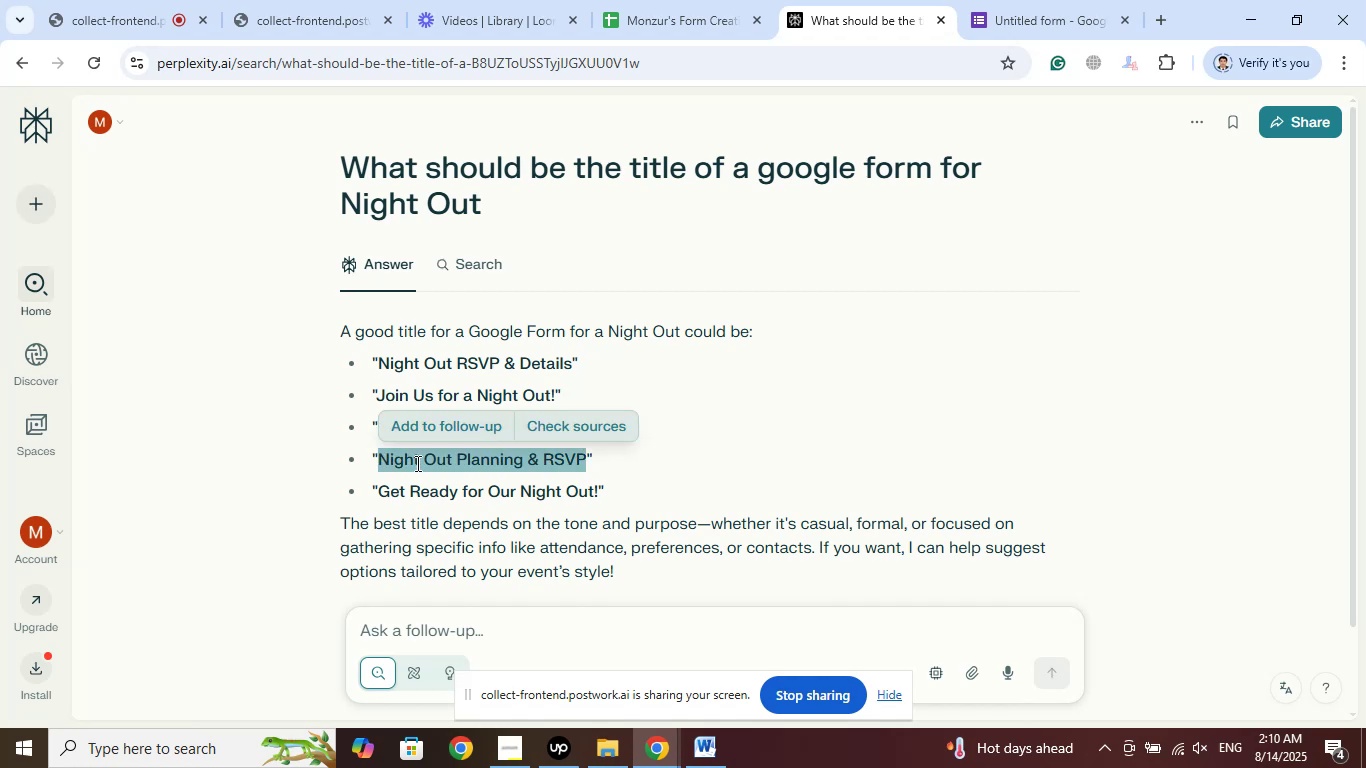 
right_click([416, 463])
 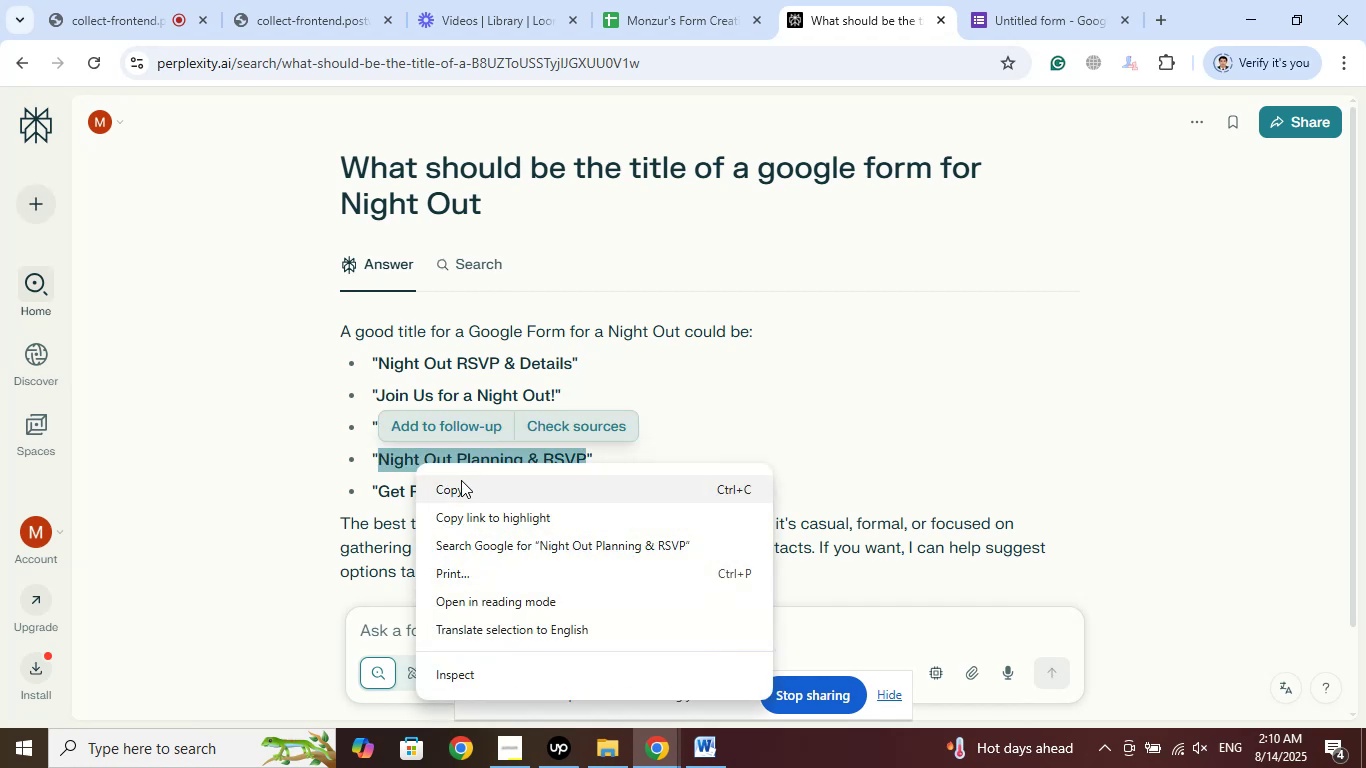 
left_click([454, 492])
 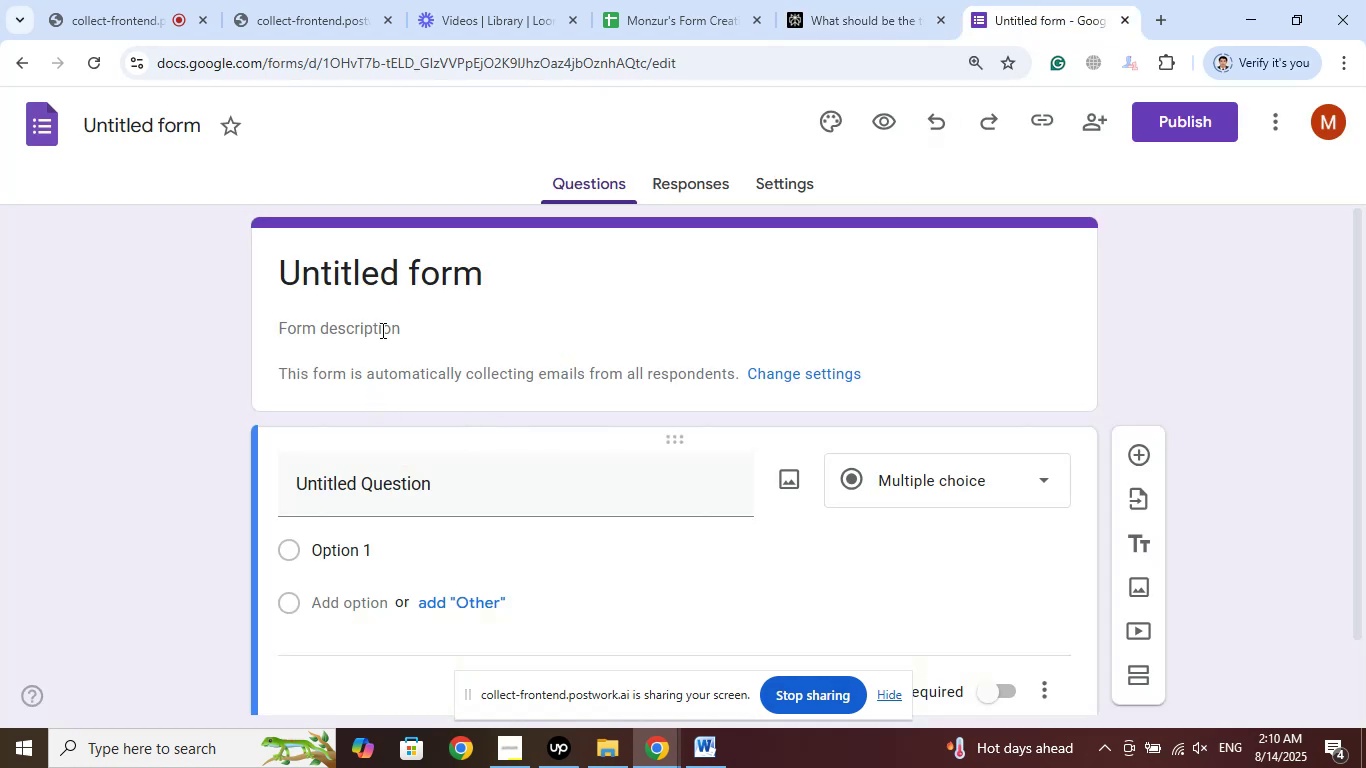 
left_click([455, 284])
 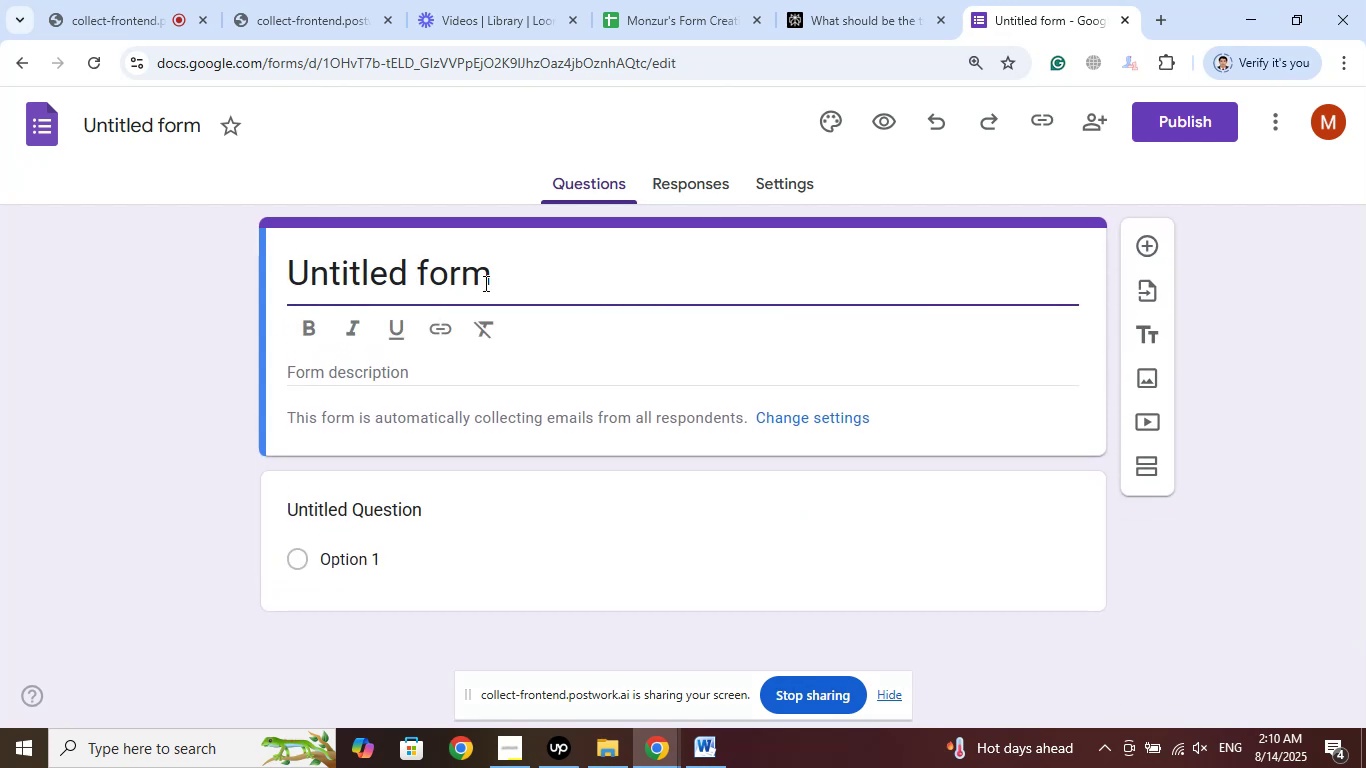 
left_click_drag(start_coordinate=[519, 280], to_coordinate=[230, 280])
 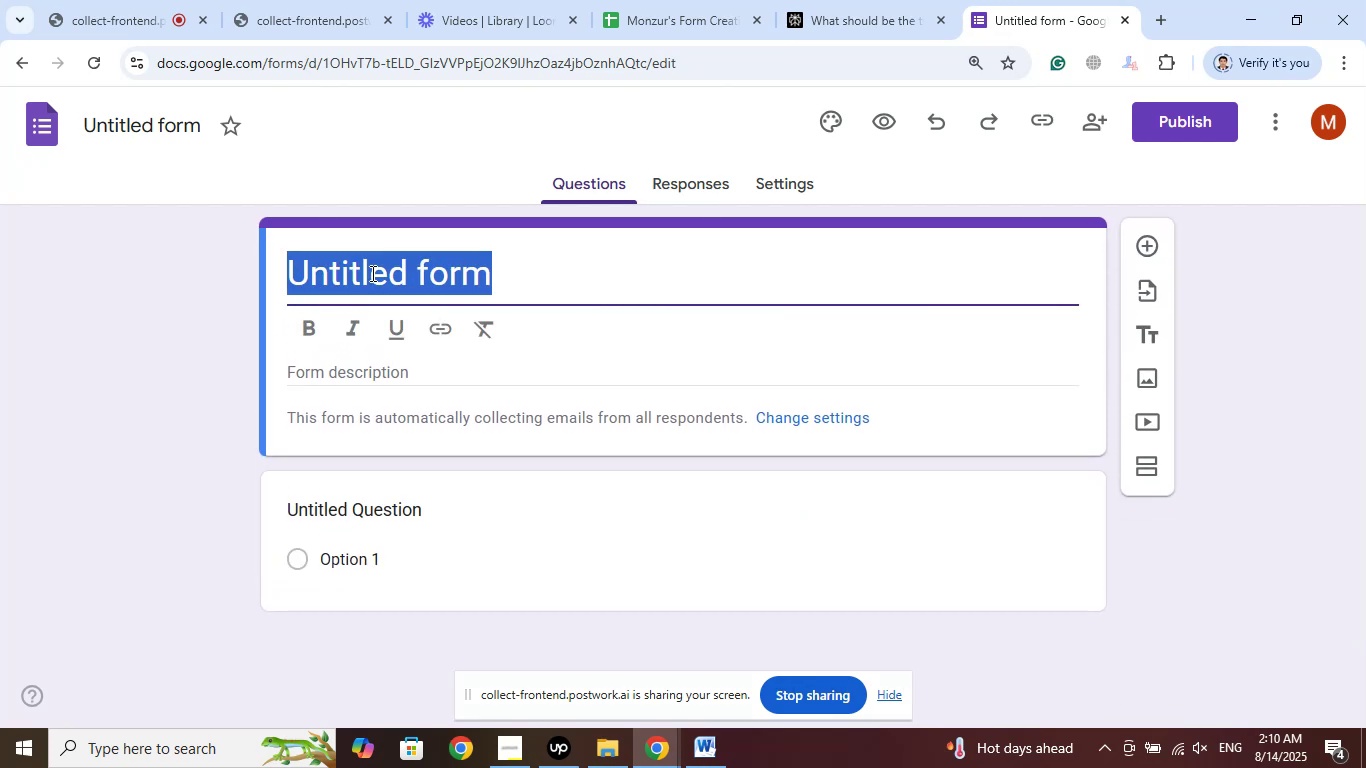 
right_click([372, 272])
 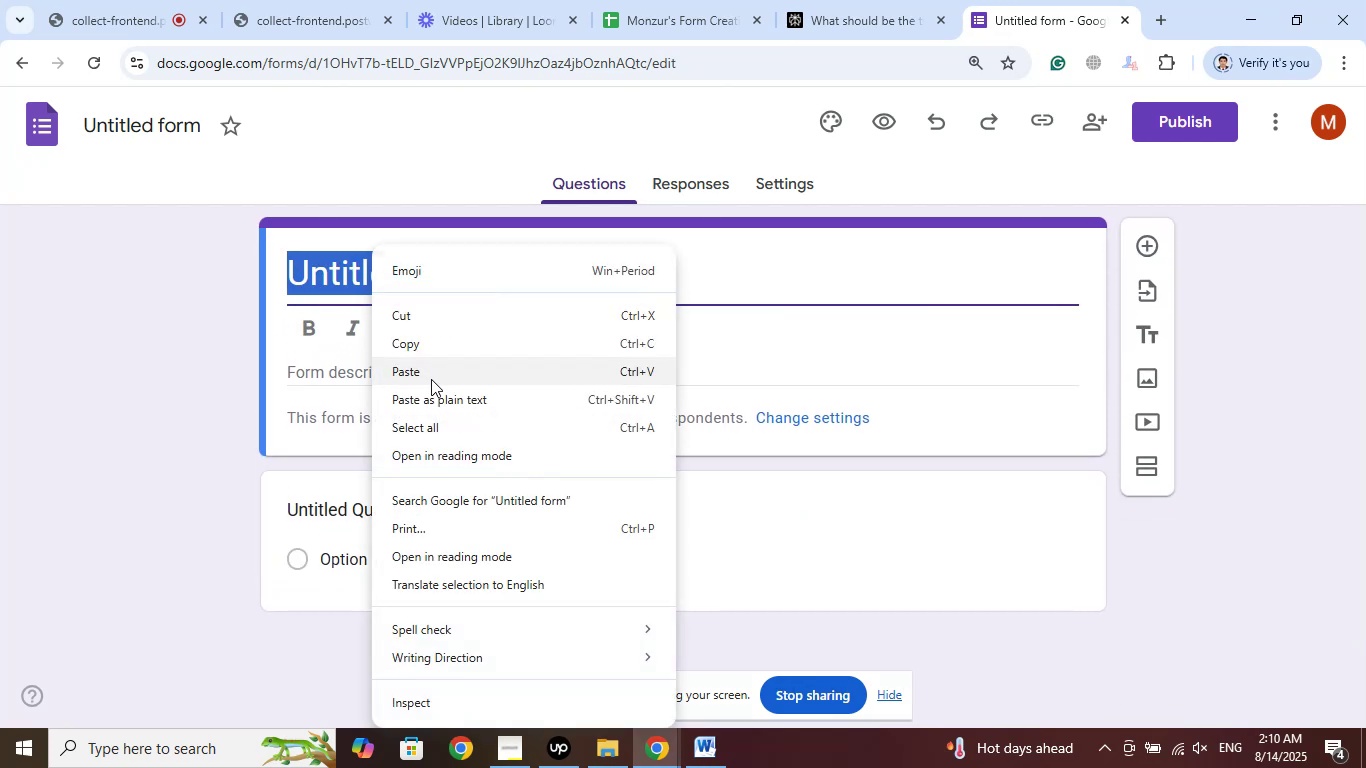 
left_click([431, 379])
 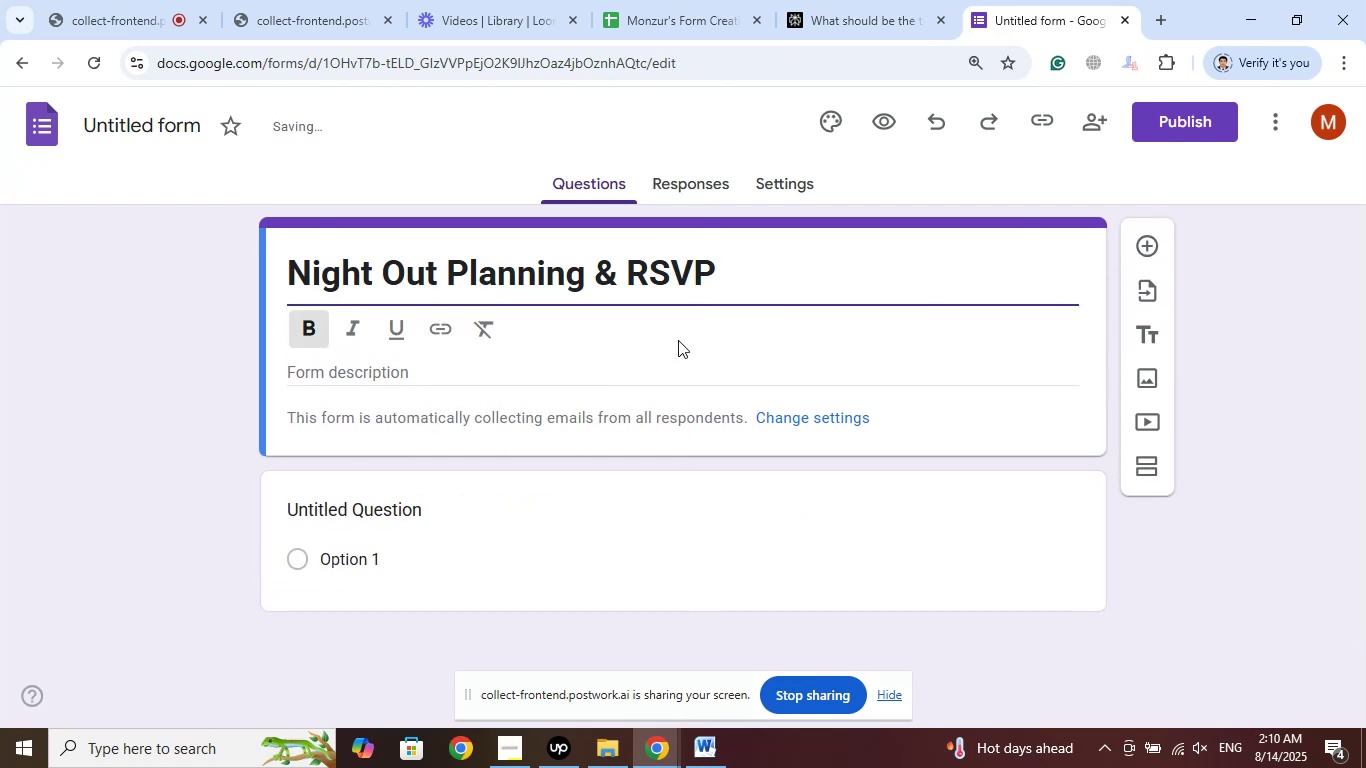 
left_click_drag(start_coordinate=[791, 268], to_coordinate=[288, 270])
 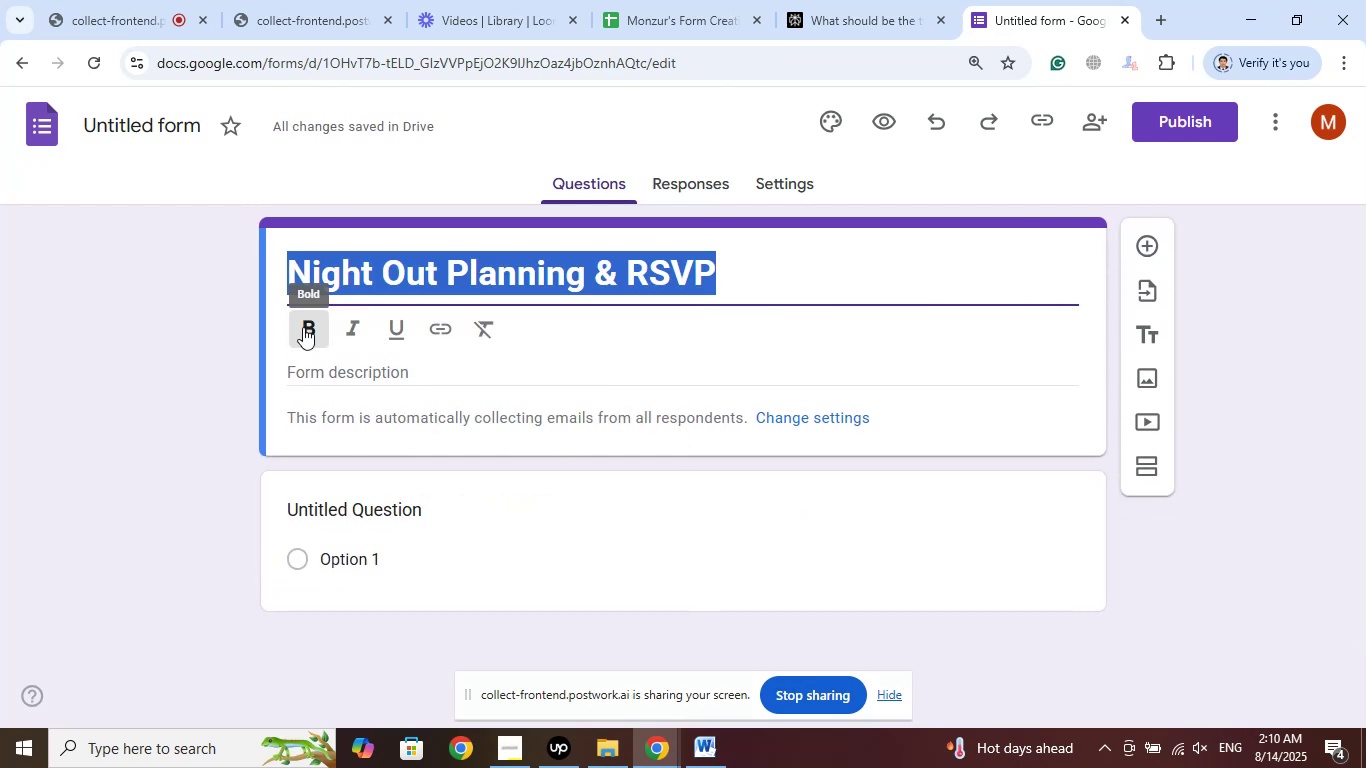 
left_click([303, 326])
 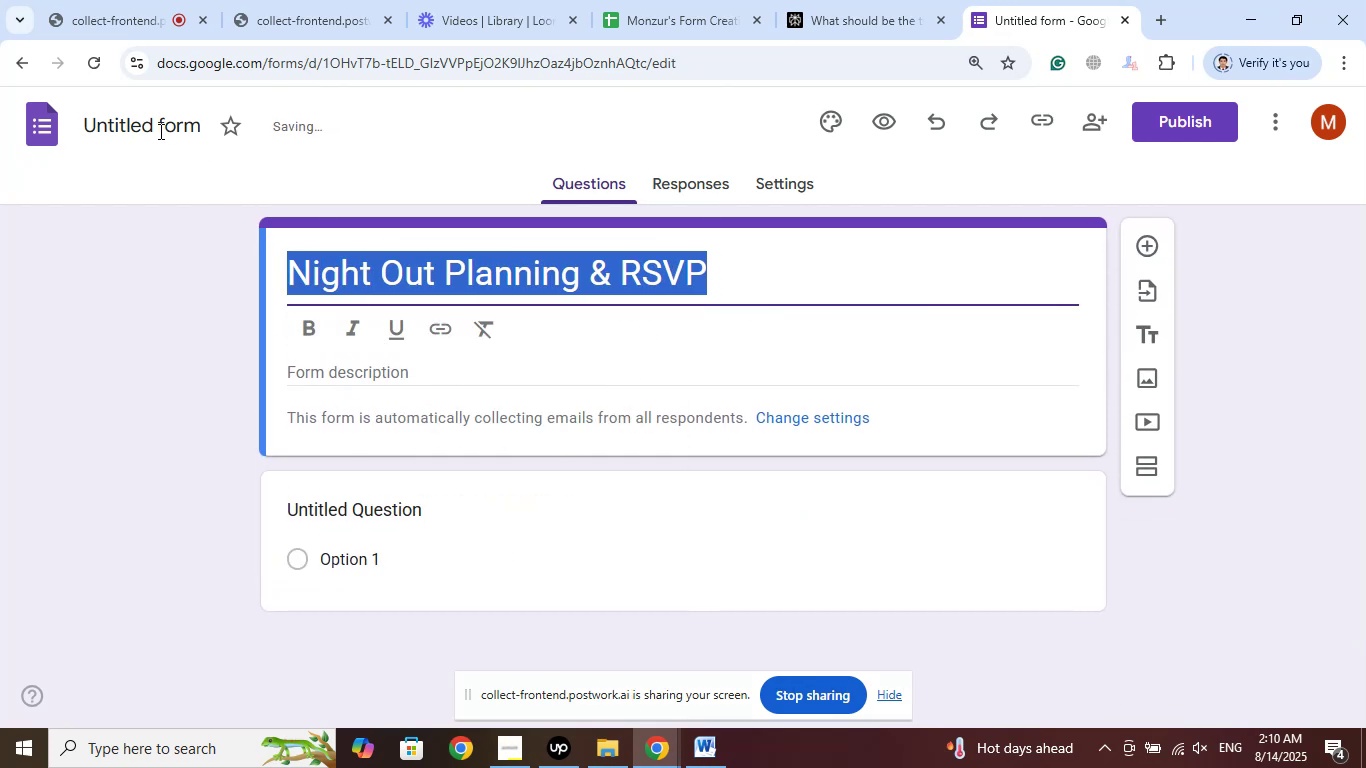 
left_click([146, 123])
 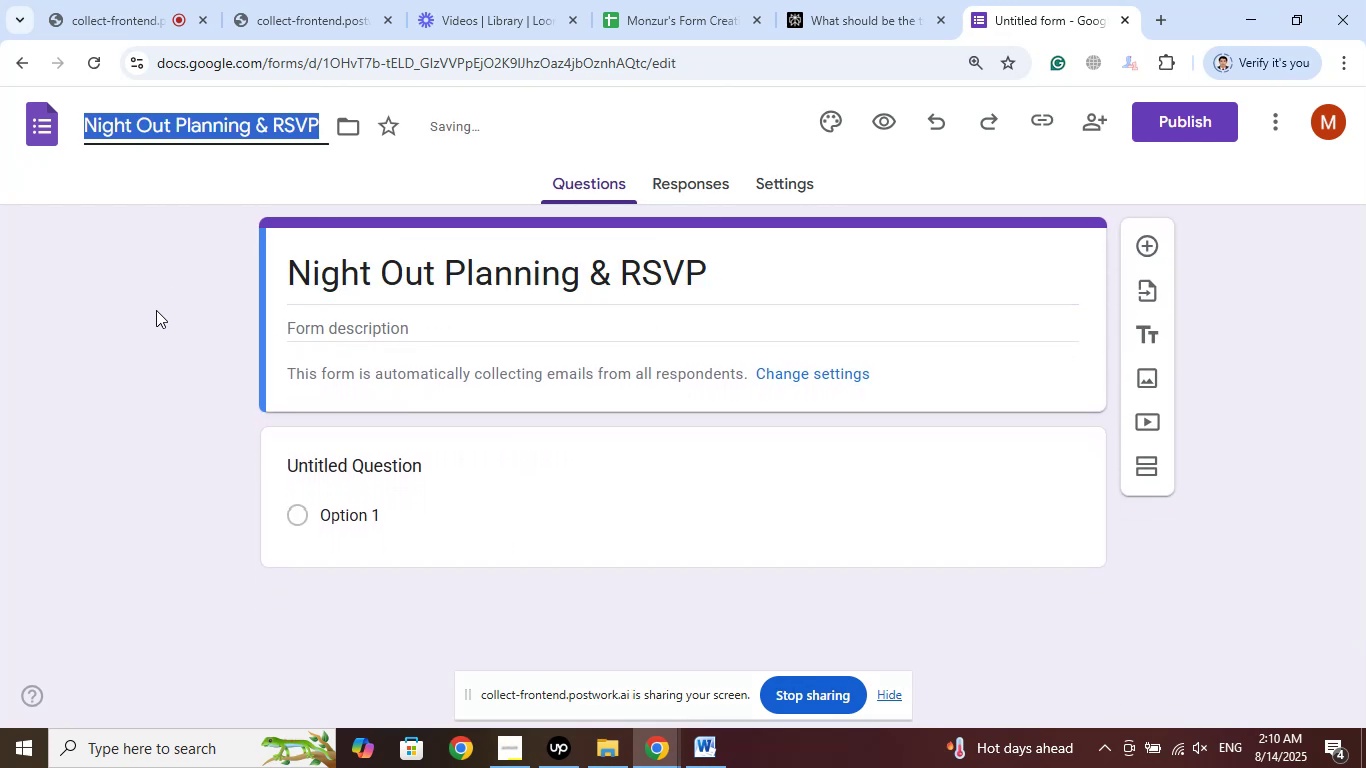 
left_click([156, 310])
 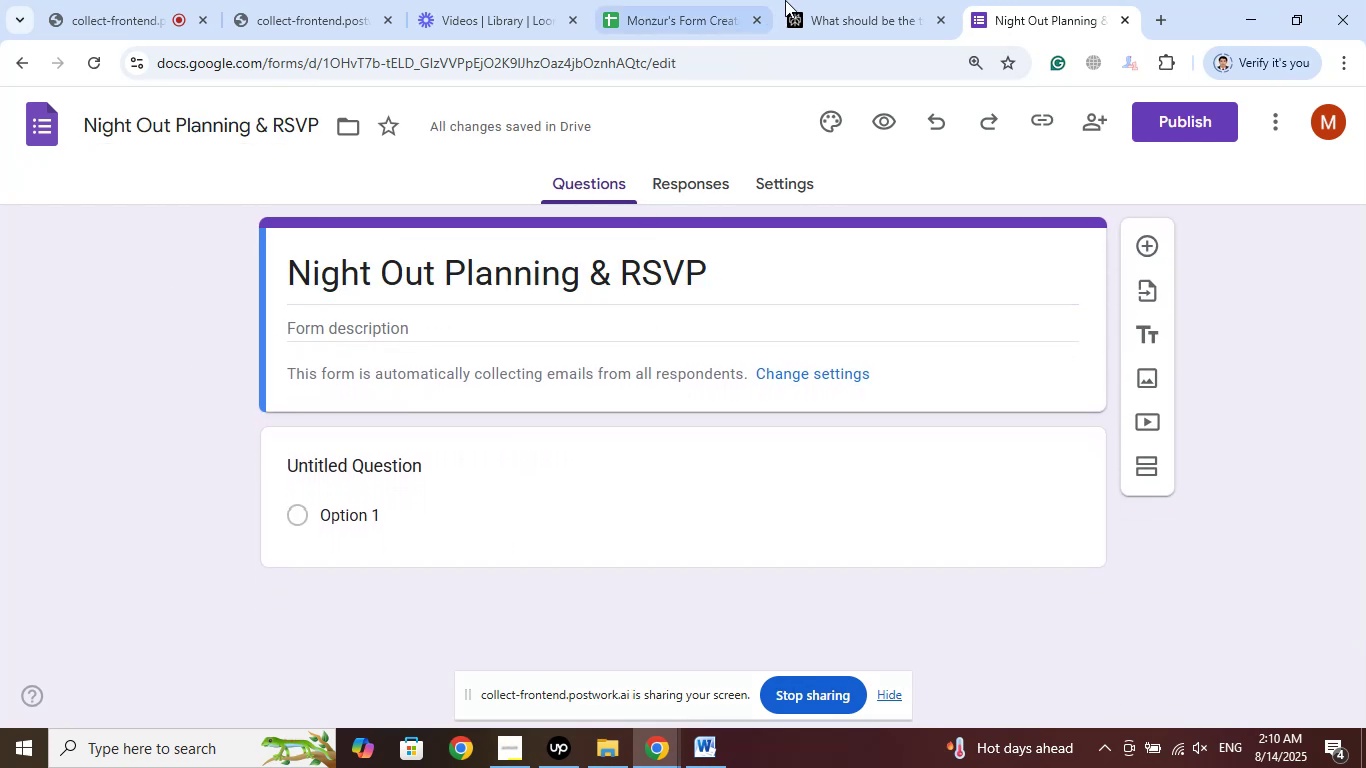 
left_click([838, 0])
 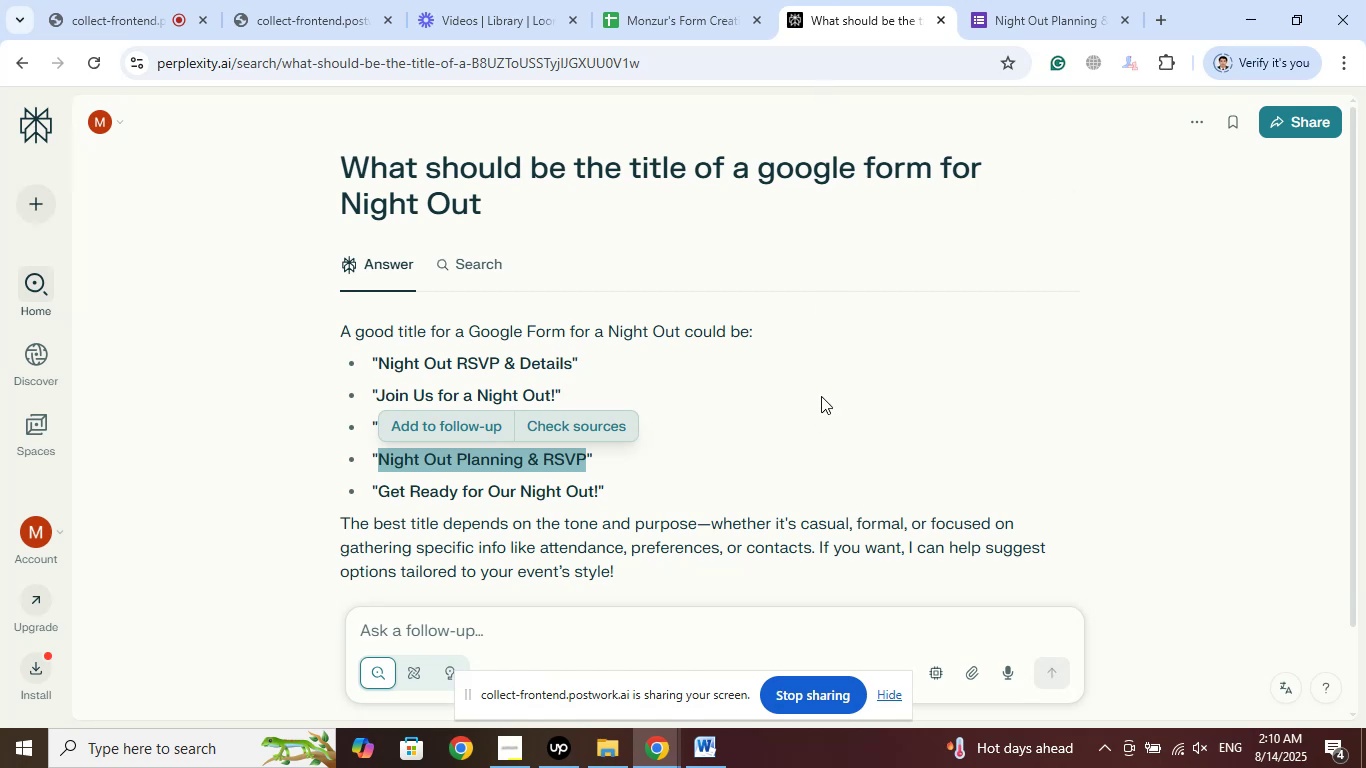 
left_click([1015, 0])
 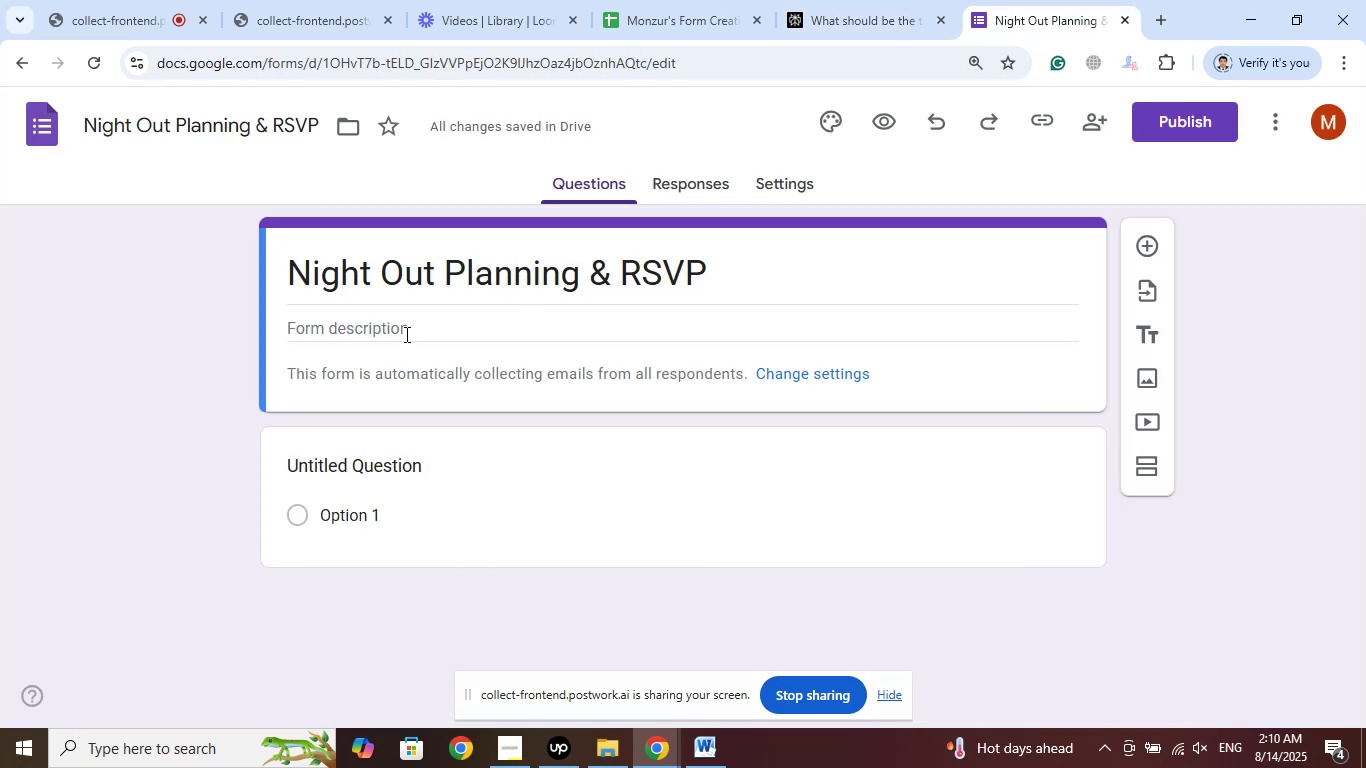 
left_click([404, 335])
 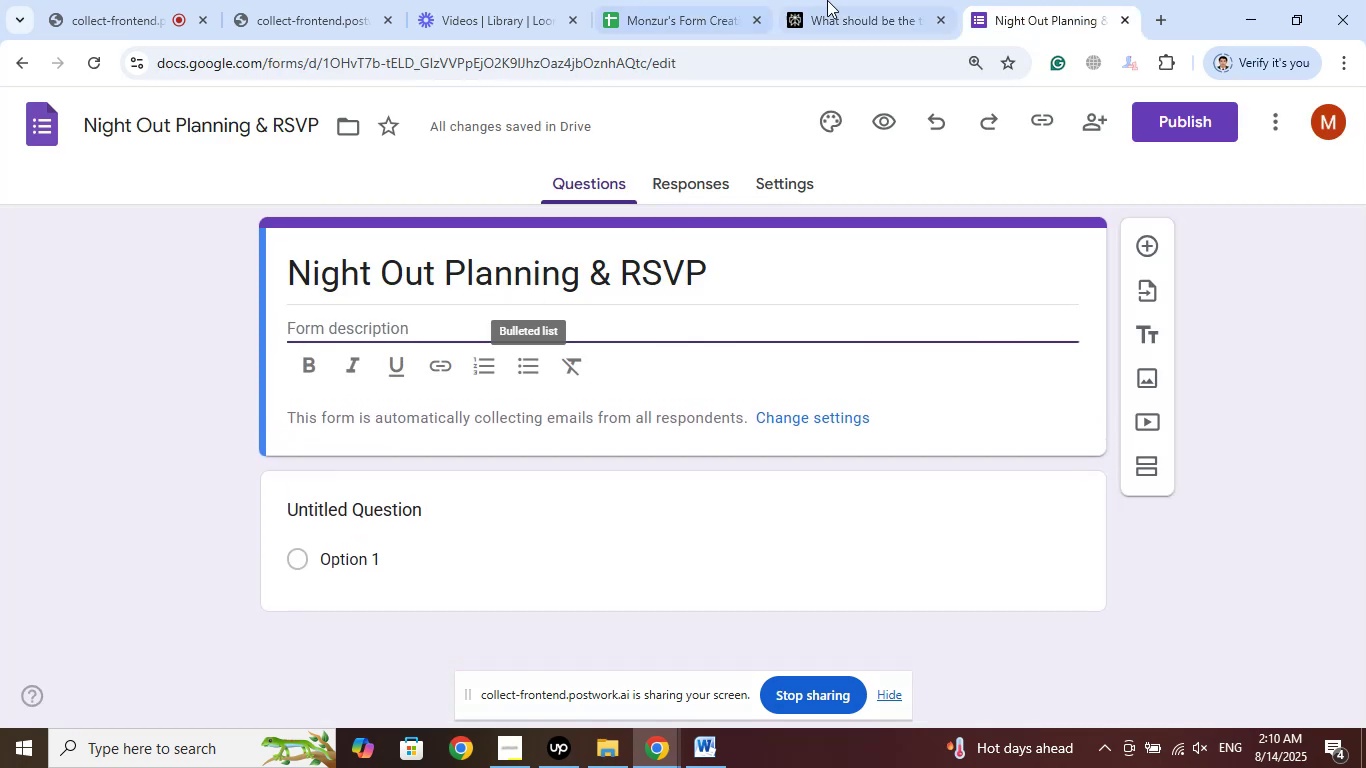 
left_click([845, 0])
 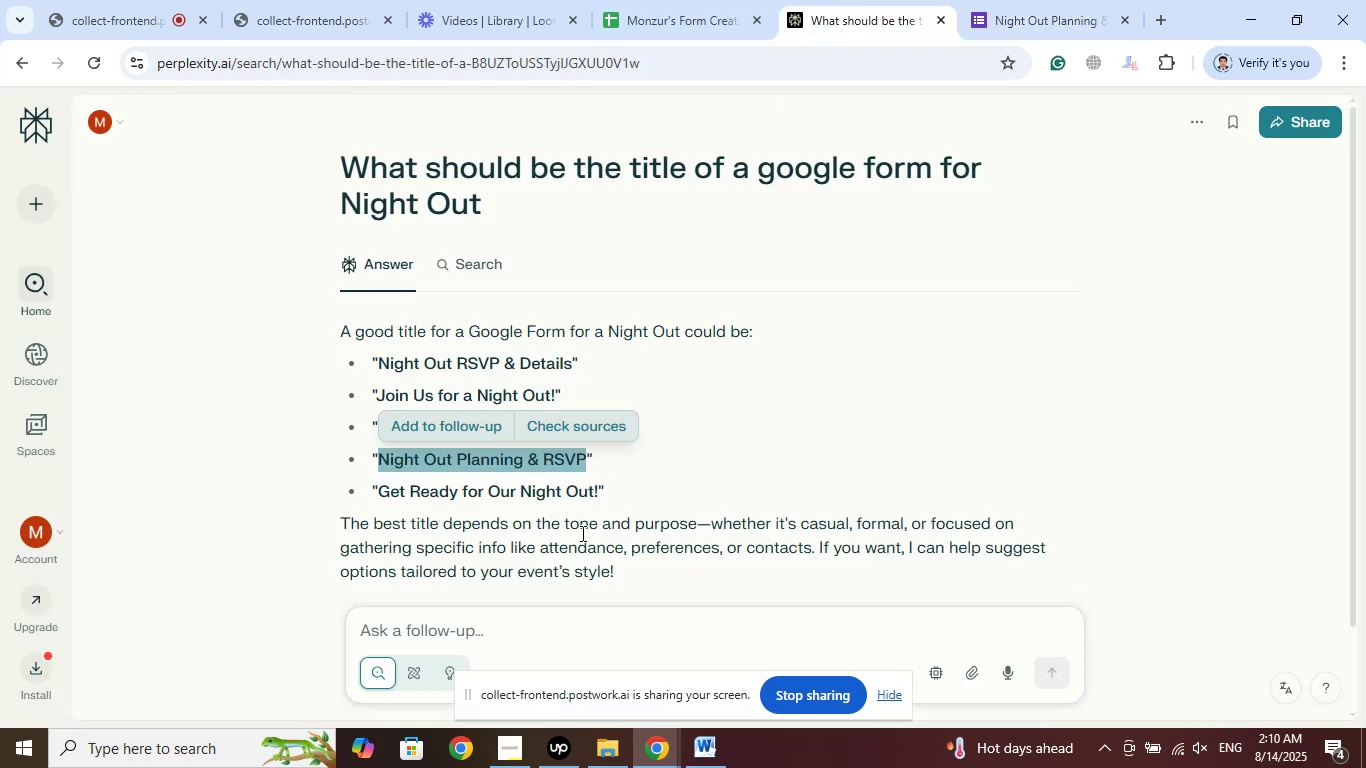 
scroll: coordinate [579, 535], scroll_direction: down, amount: 5.0
 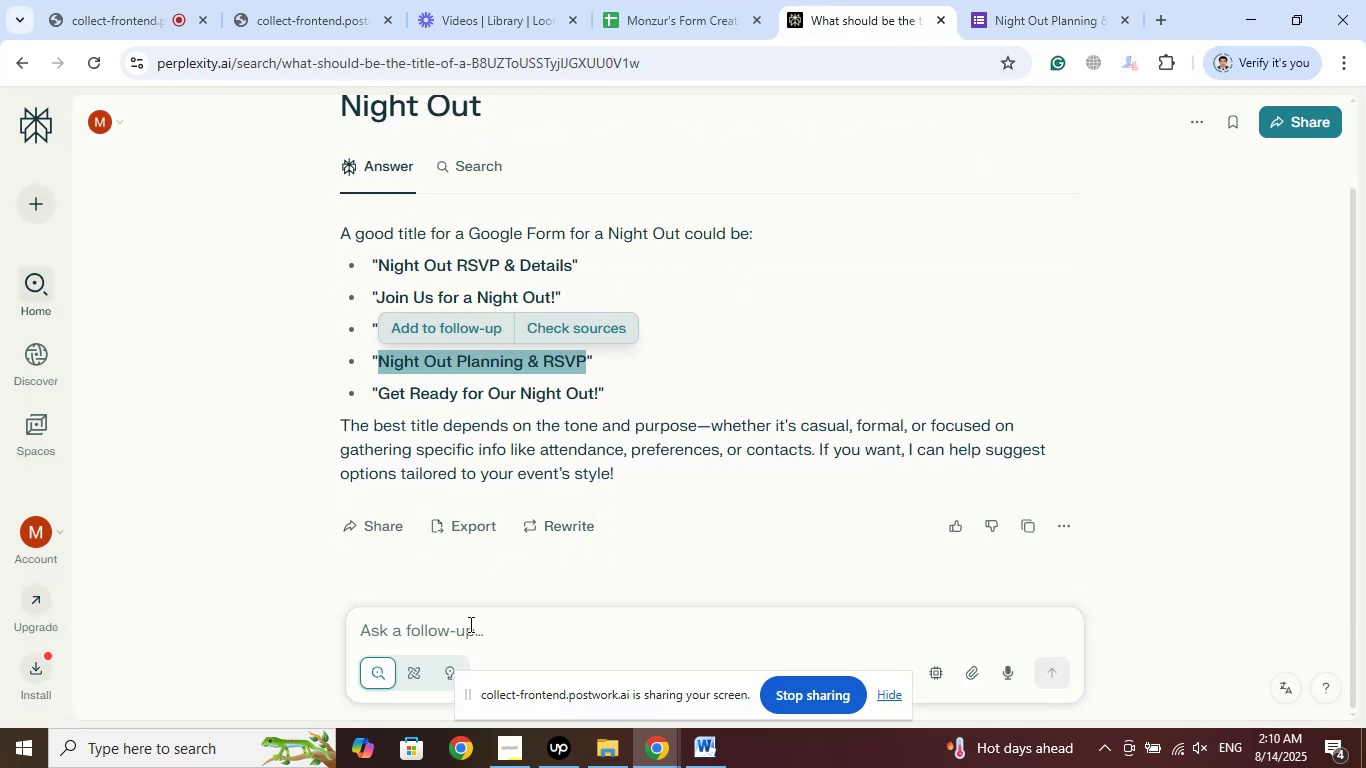 
scroll: coordinate [535, 503], scroll_direction: up, amount: 3.0
 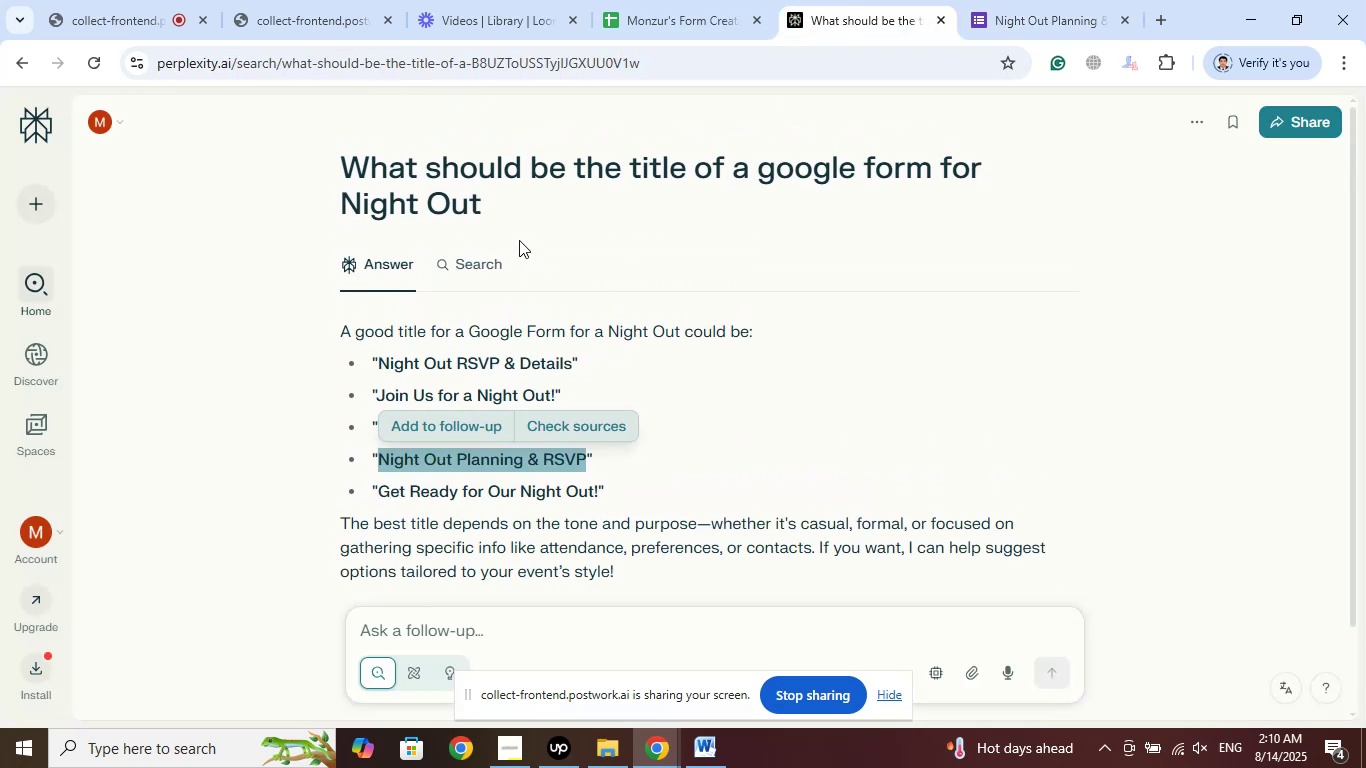 
left_click_drag(start_coordinate=[542, 187], to_coordinate=[318, 165])
 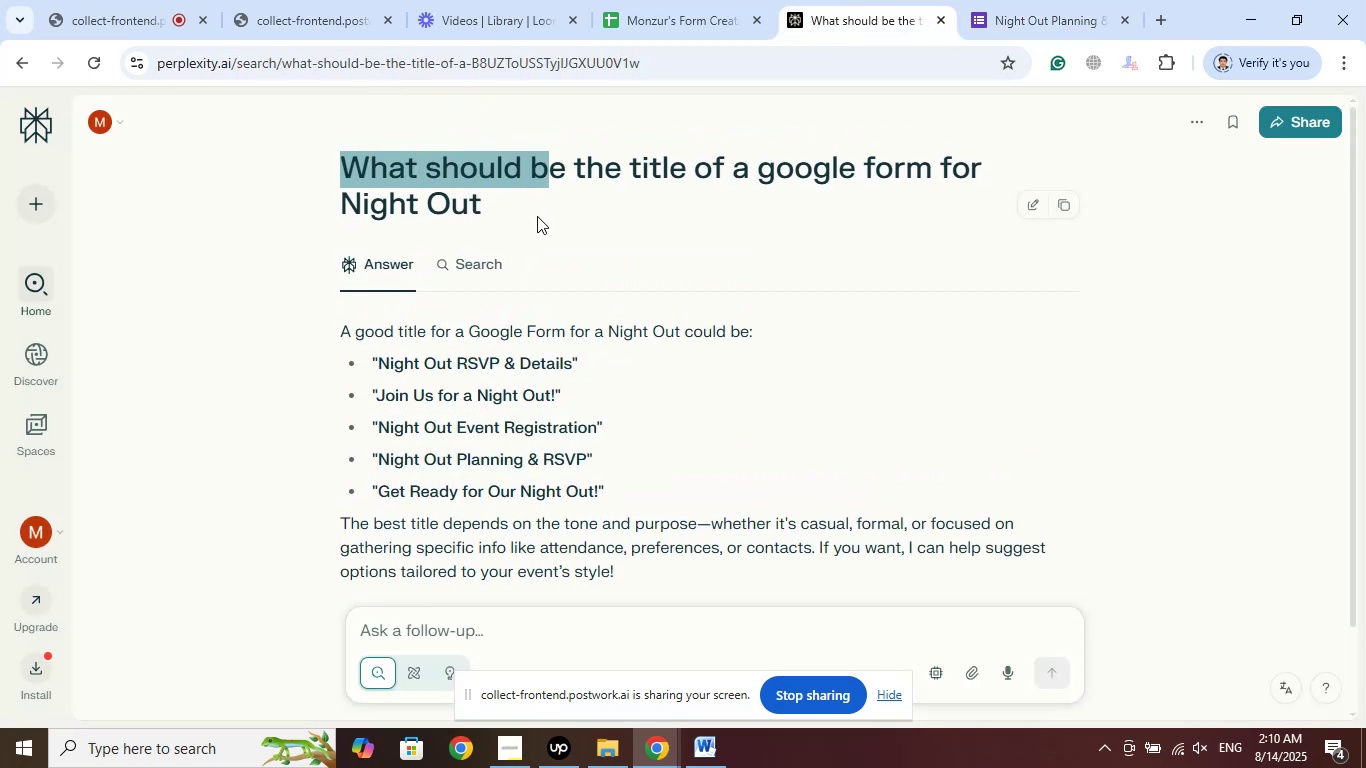 
left_click_drag(start_coordinate=[526, 214], to_coordinate=[323, 171])
 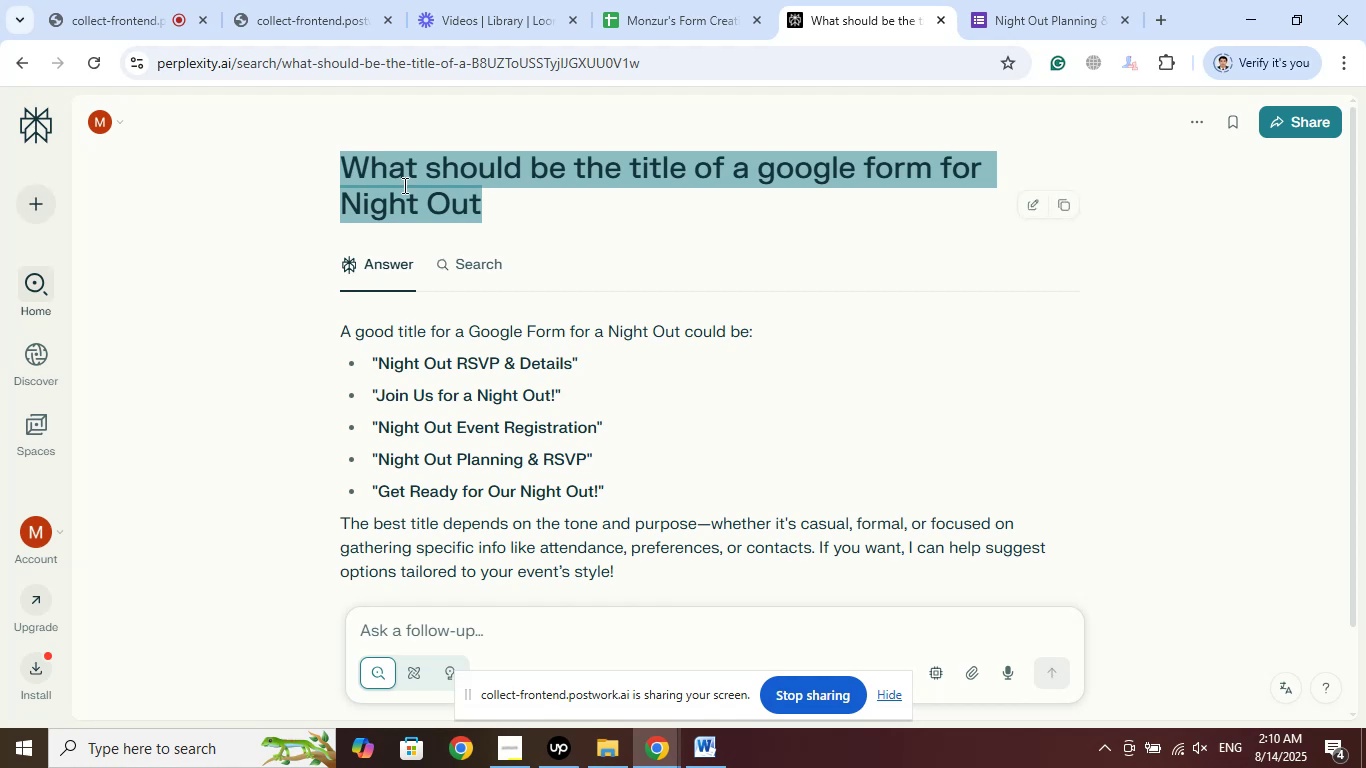 
right_click([403, 185])
 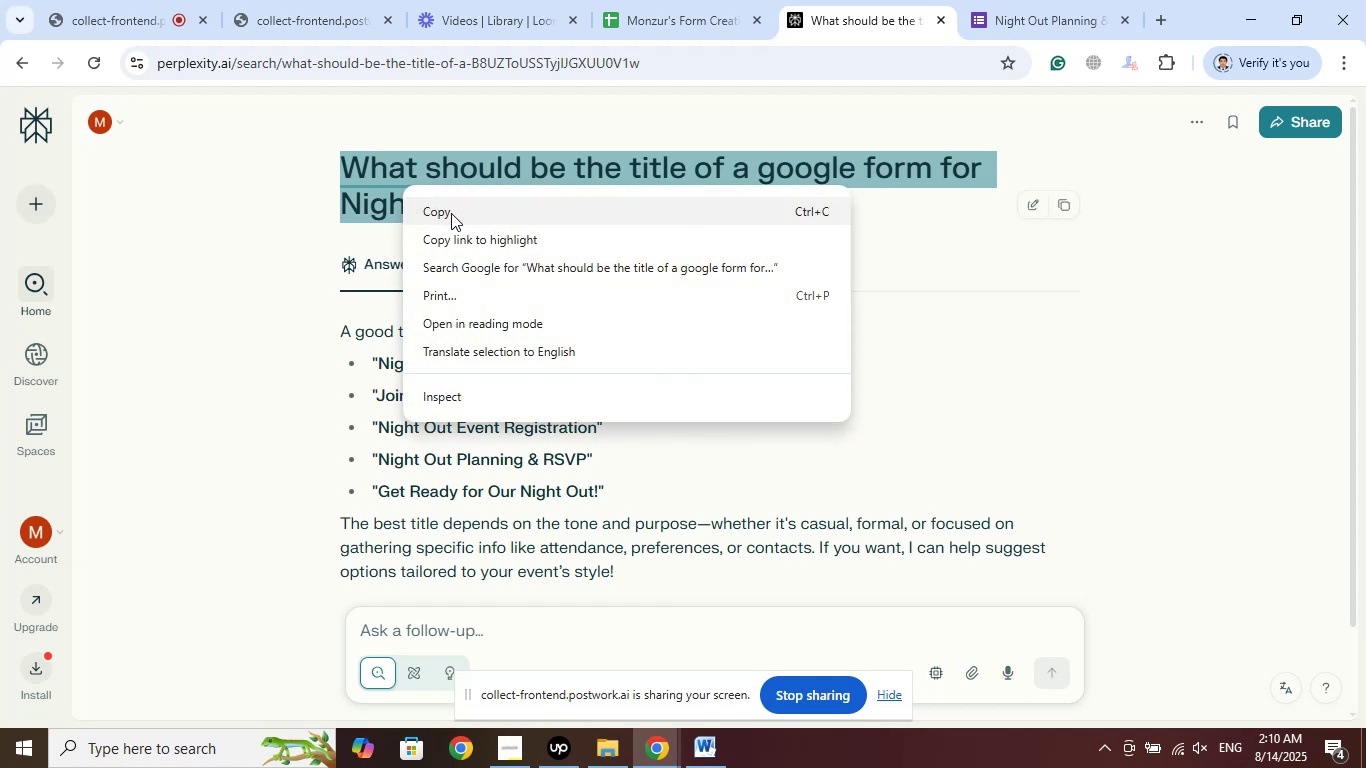 
left_click([451, 213])
 